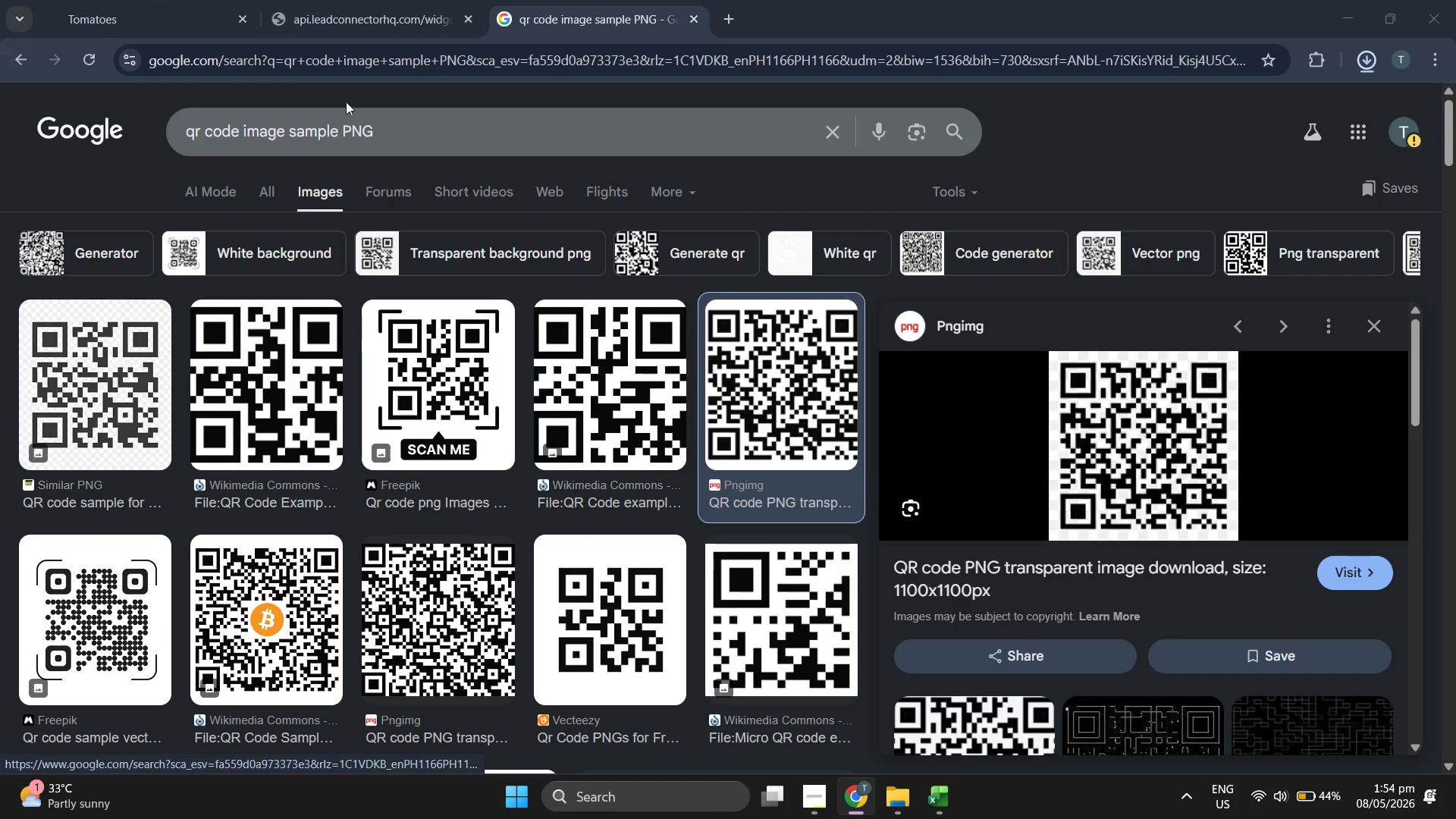 
left_click_drag(start_coordinate=[141, 0], to_coordinate=[213, 173])
 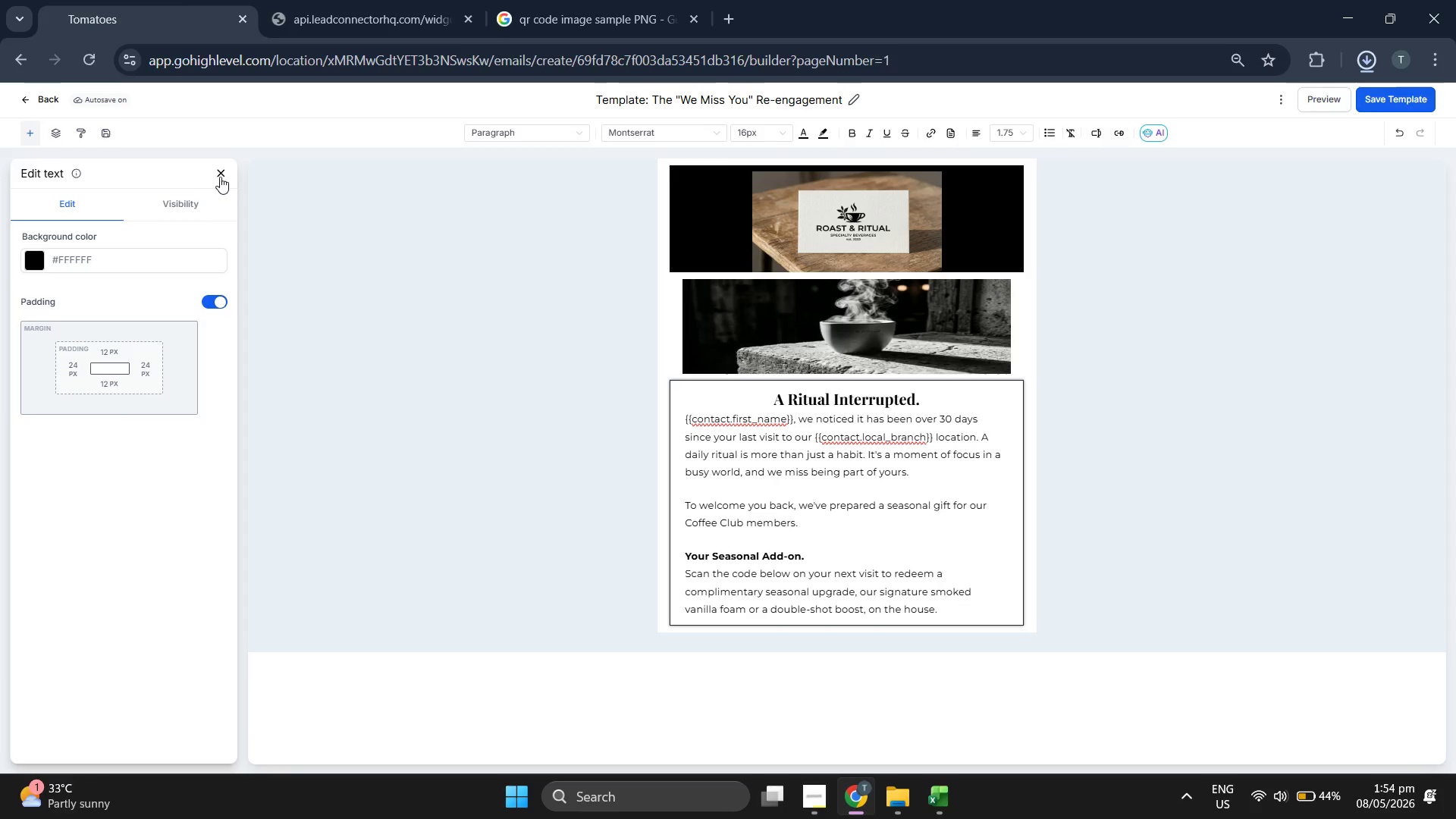 
double_click([221, 176])
 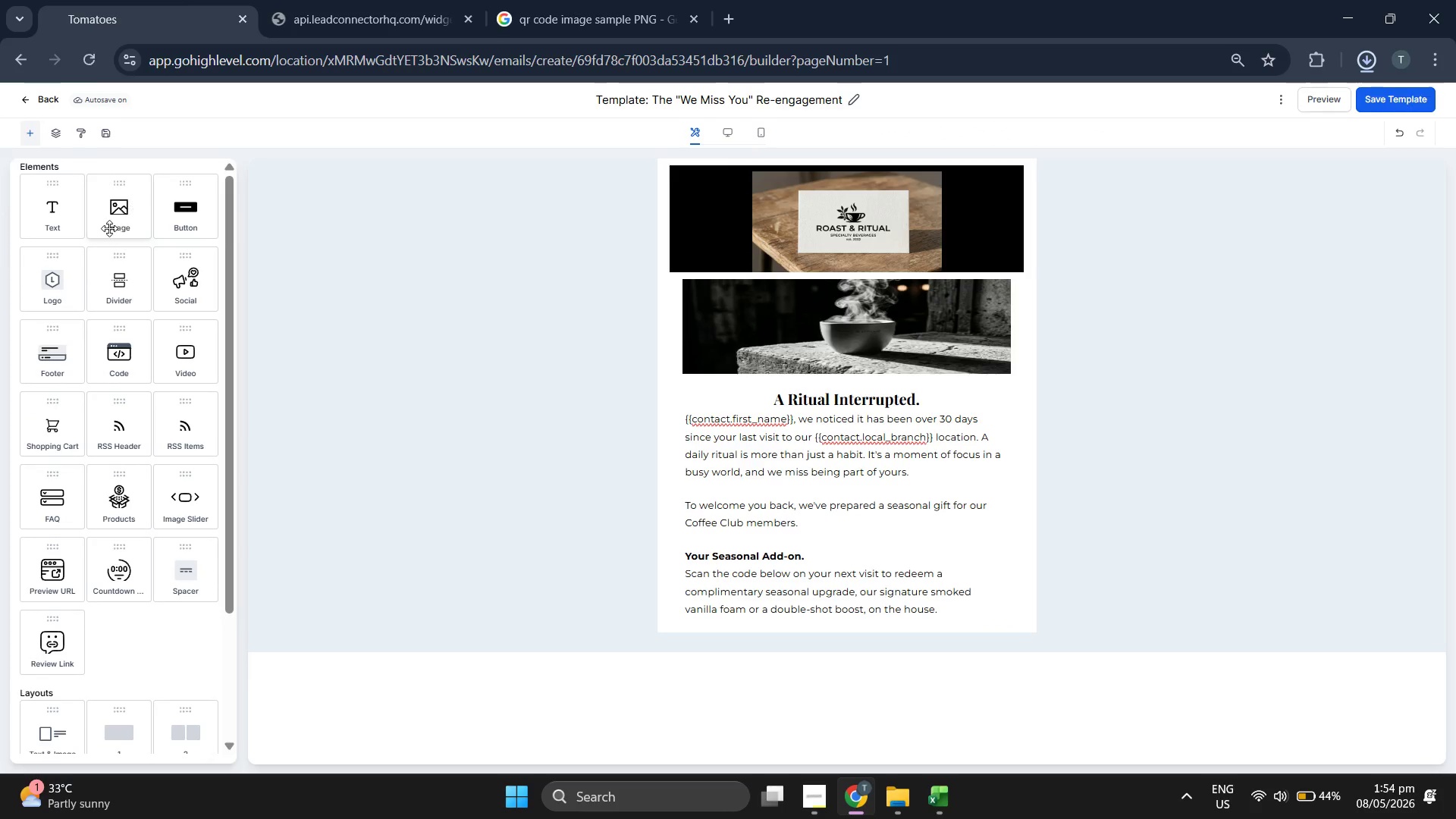 
left_click_drag(start_coordinate=[115, 224], to_coordinate=[866, 637])
 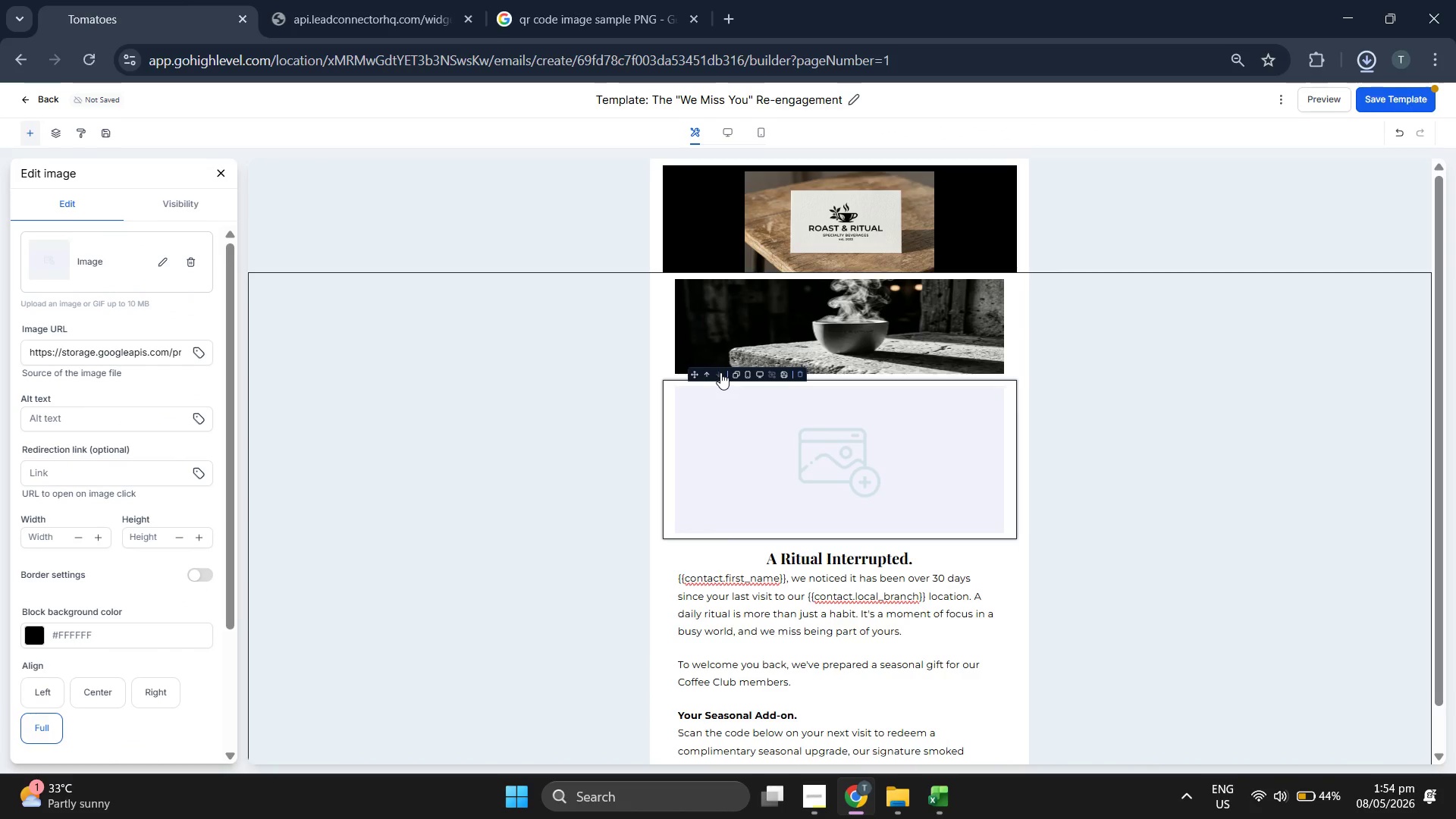 
scroll: coordinate [874, 408], scroll_direction: down, amount: 2.0
 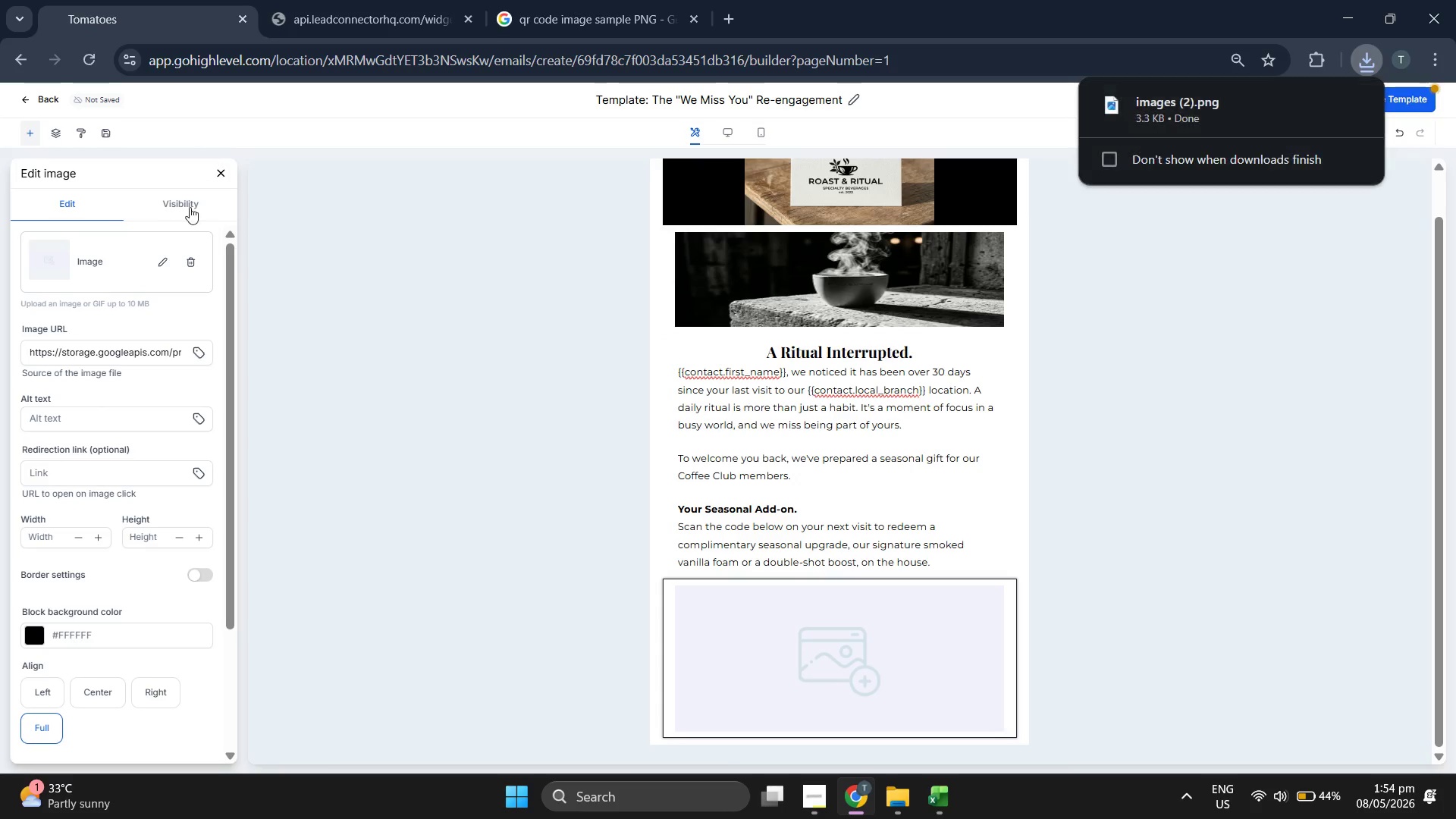 
left_click([159, 260])
 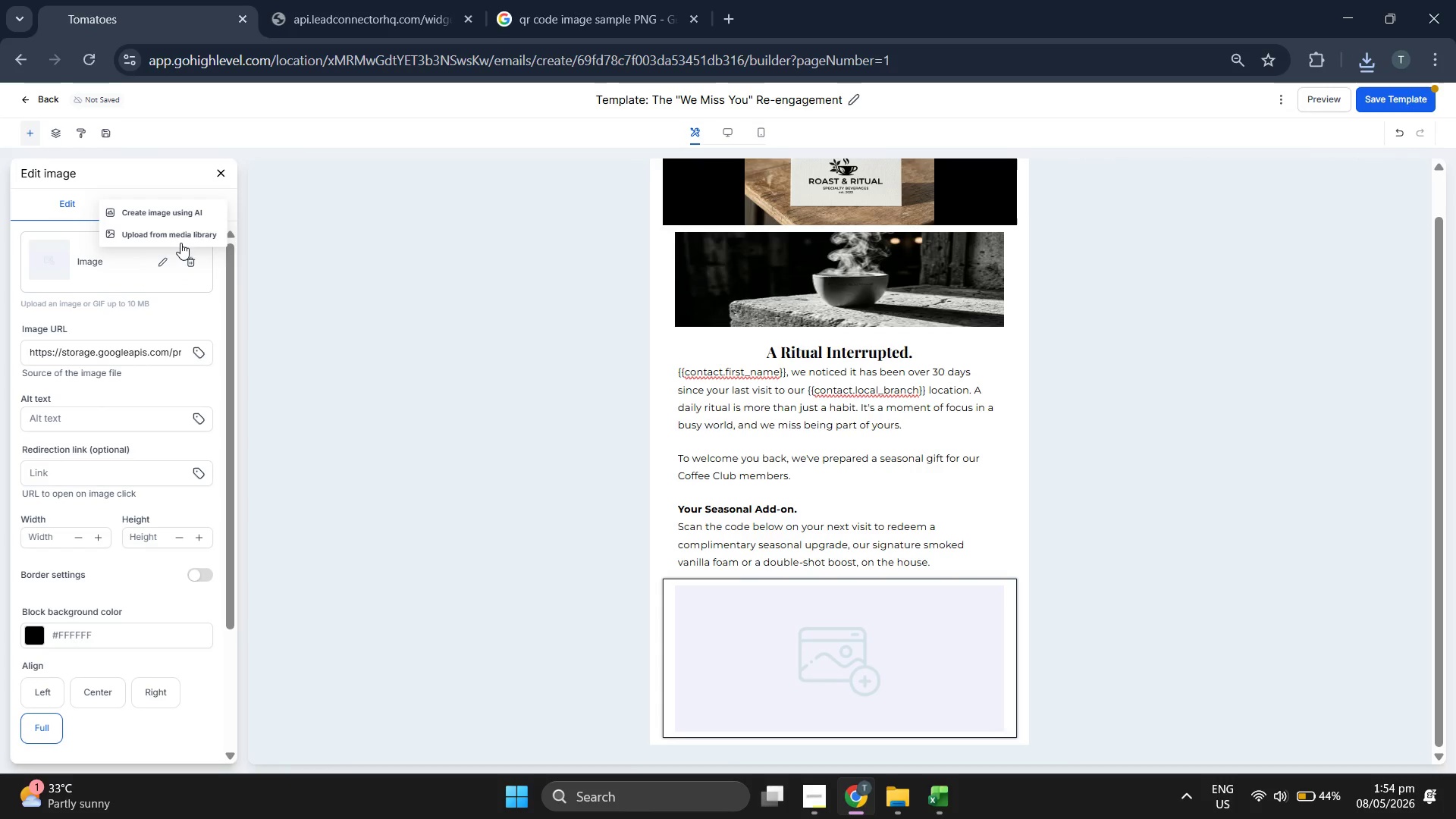 
left_click([179, 235])
 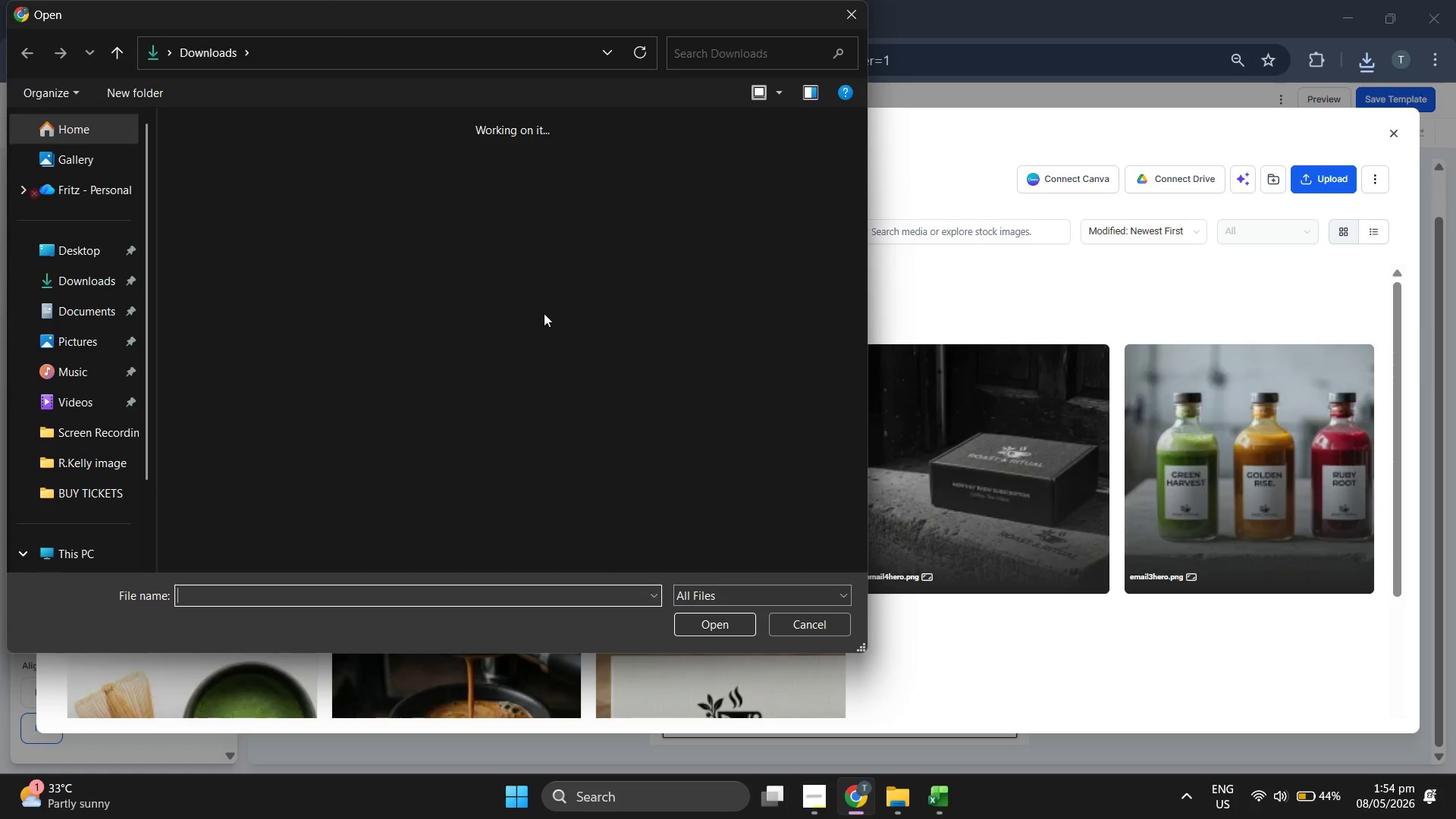 
wait(7.33)
 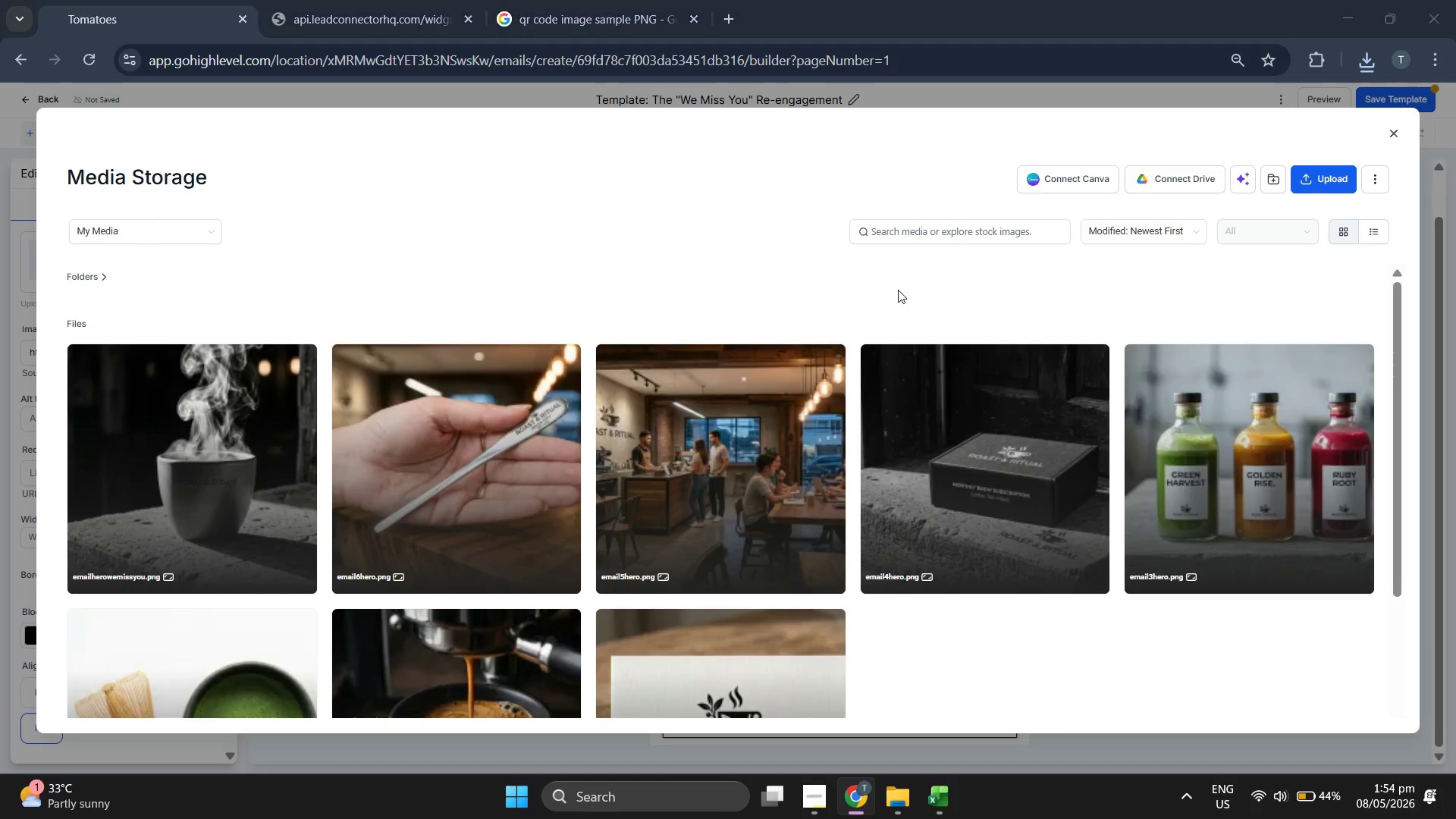 
double_click([659, 347])
 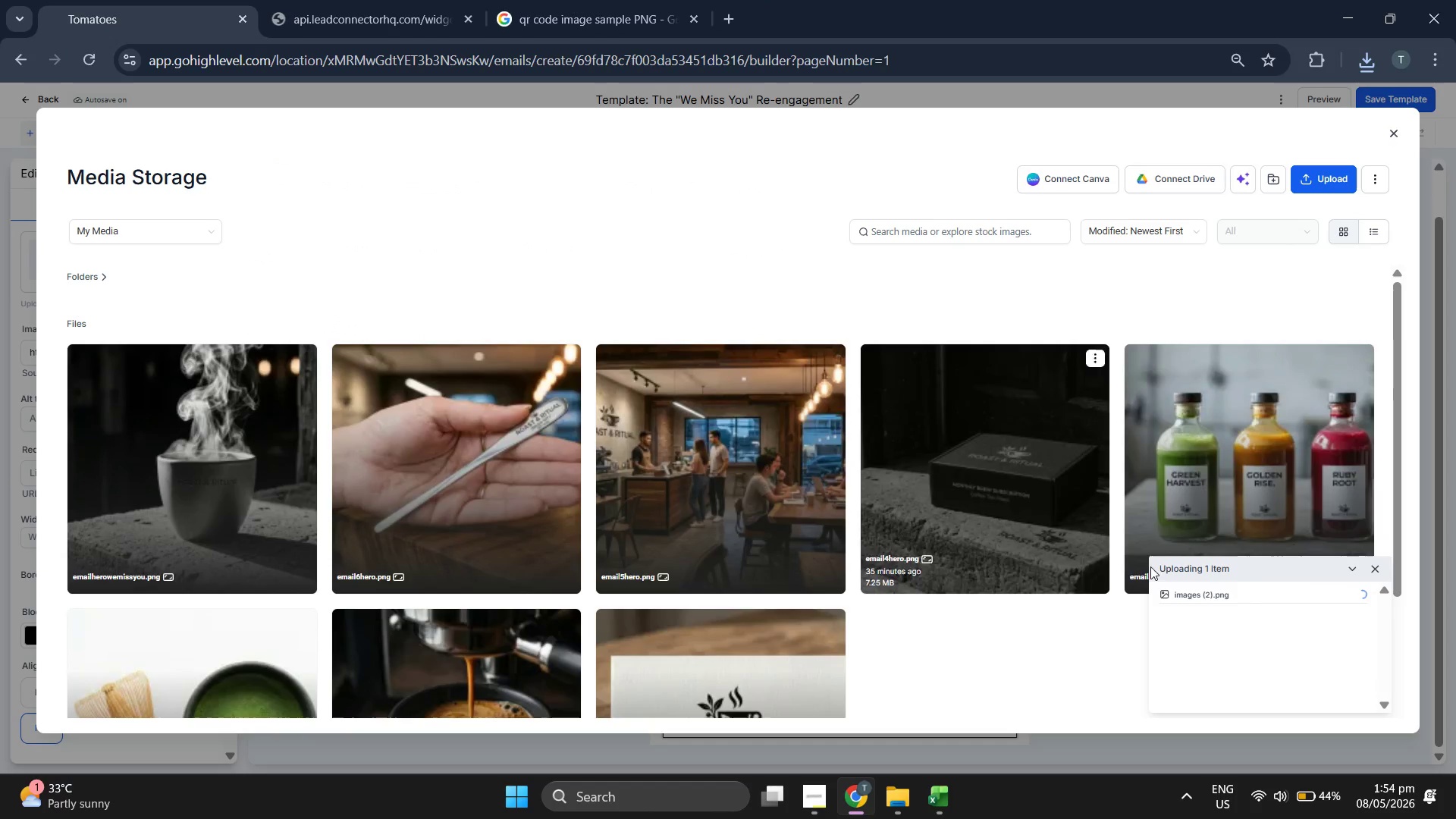 
scroll: coordinate [848, 413], scroll_direction: down, amount: 2.0
 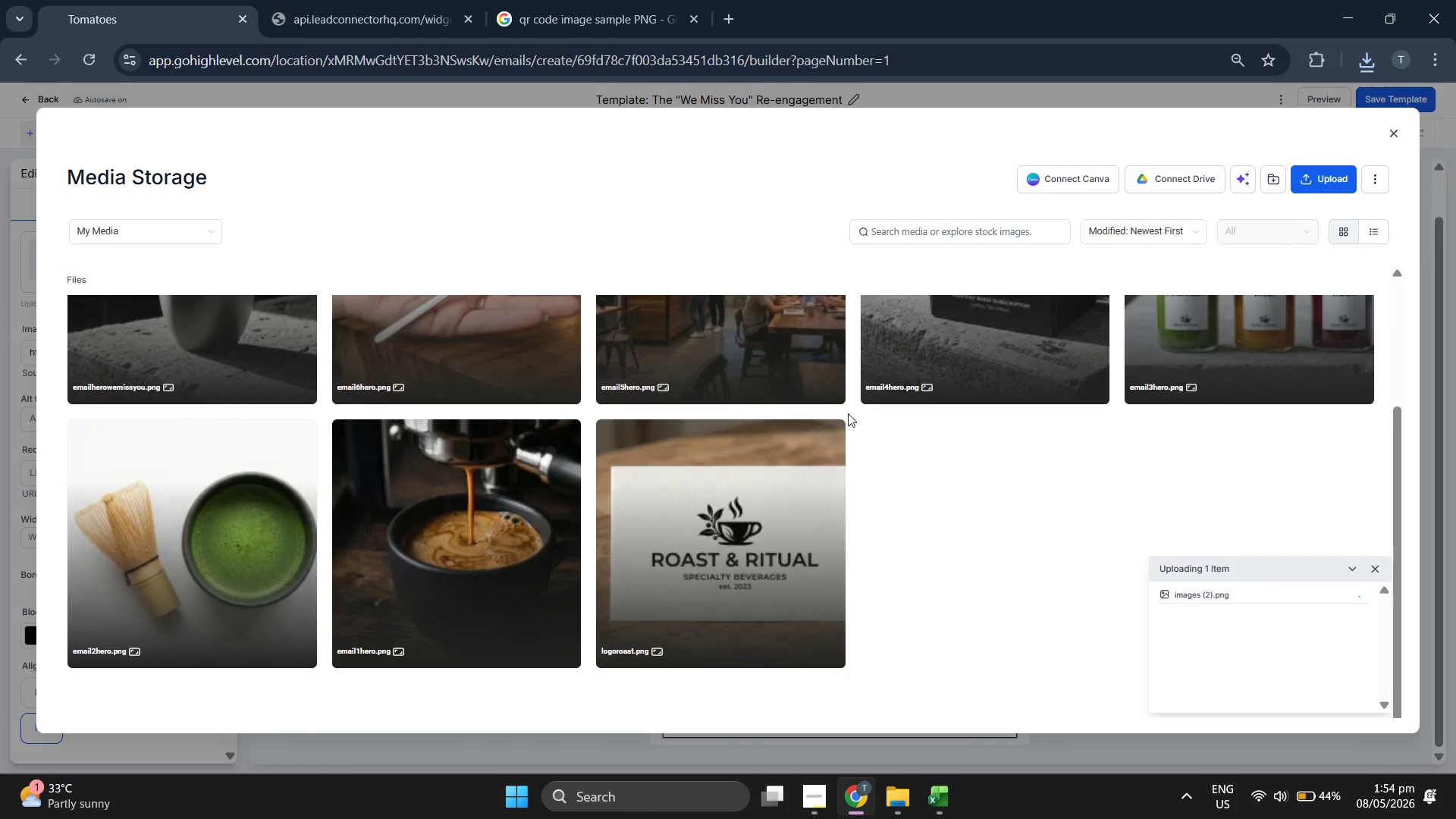 
scroll: coordinate [848, 413], scroll_direction: up, amount: 1.0
 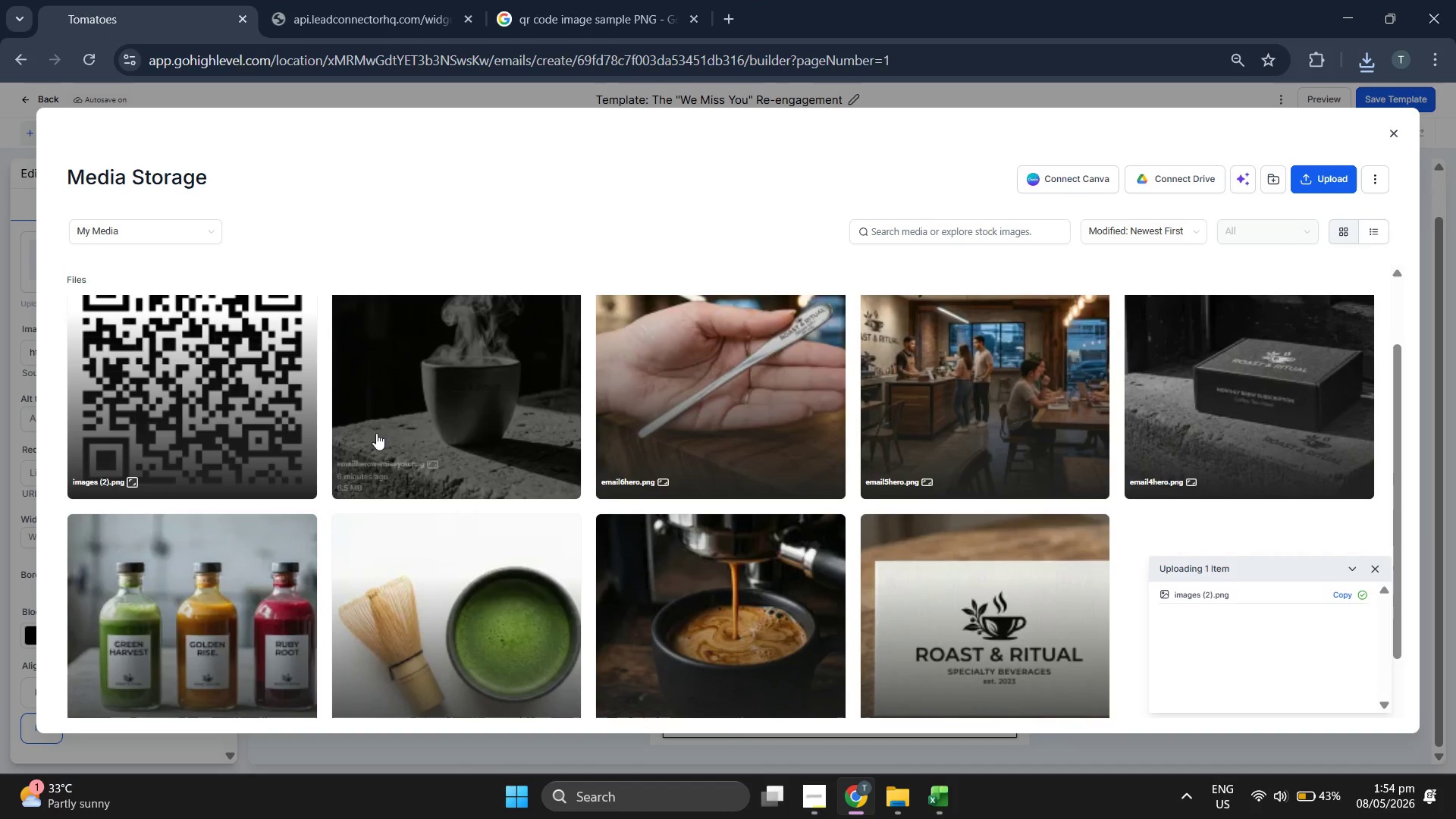 
double_click([233, 375])
 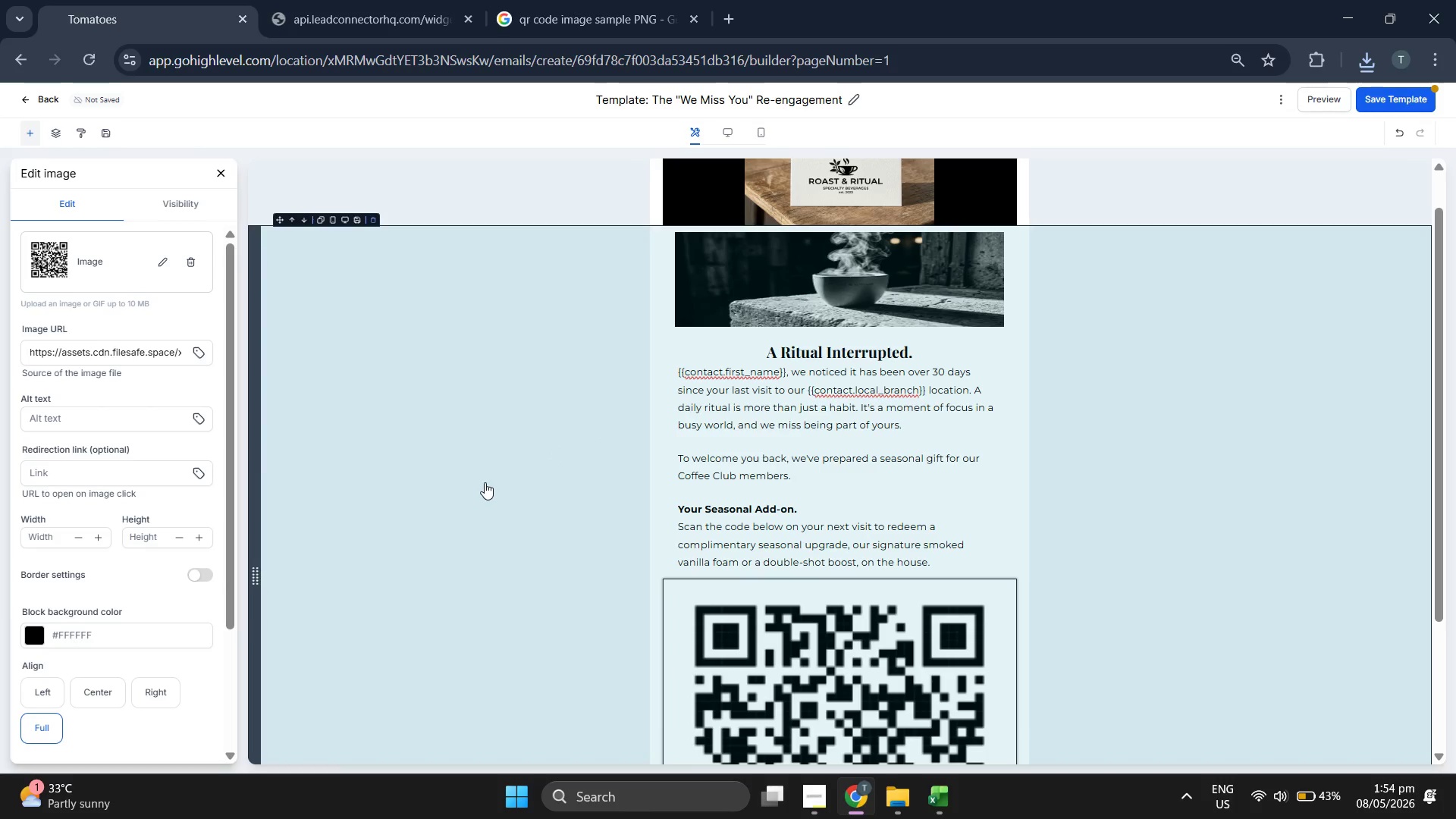 
scroll: coordinate [561, 469], scroll_direction: down, amount: 2.0
 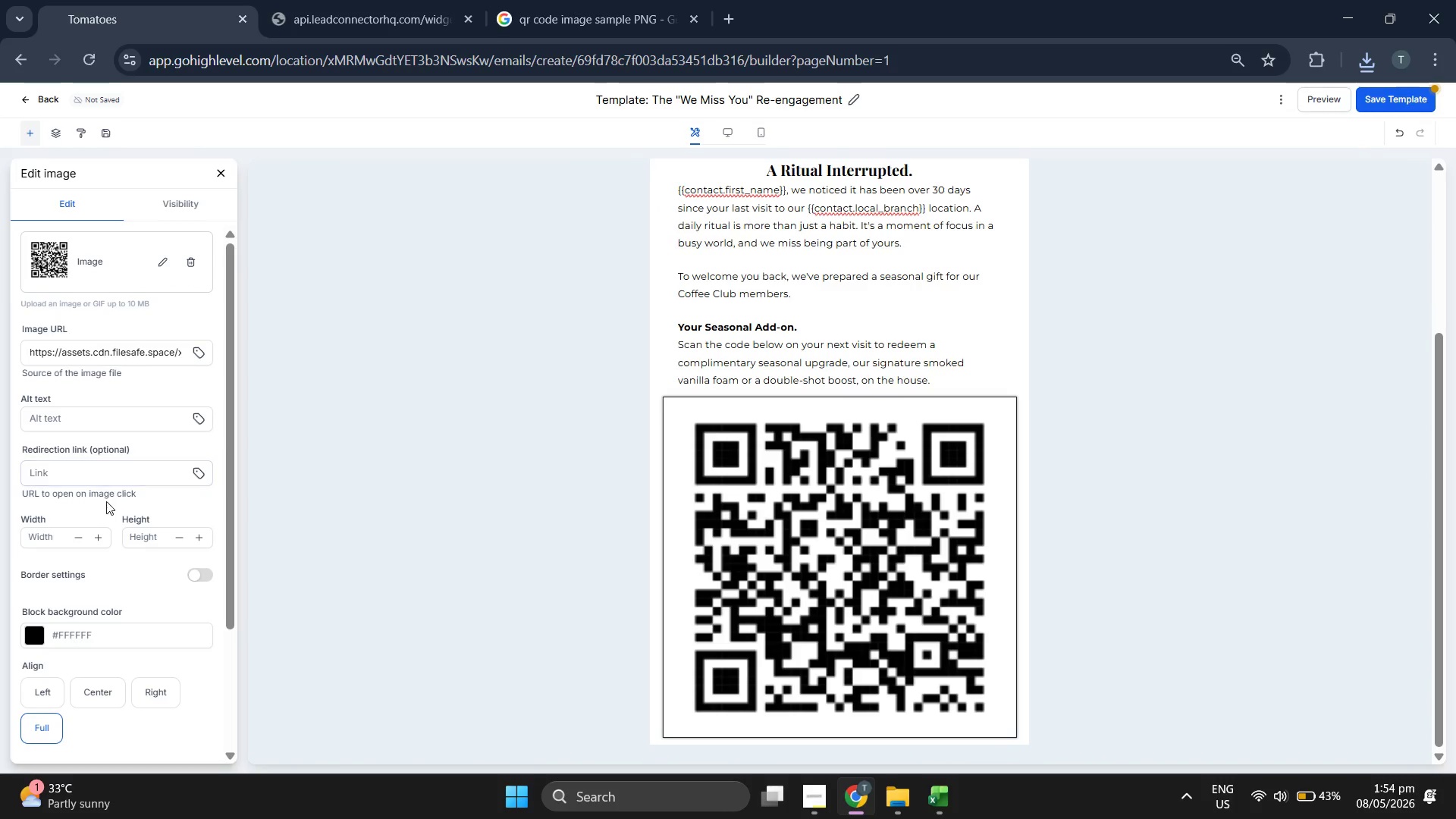 
left_click([50, 538])
 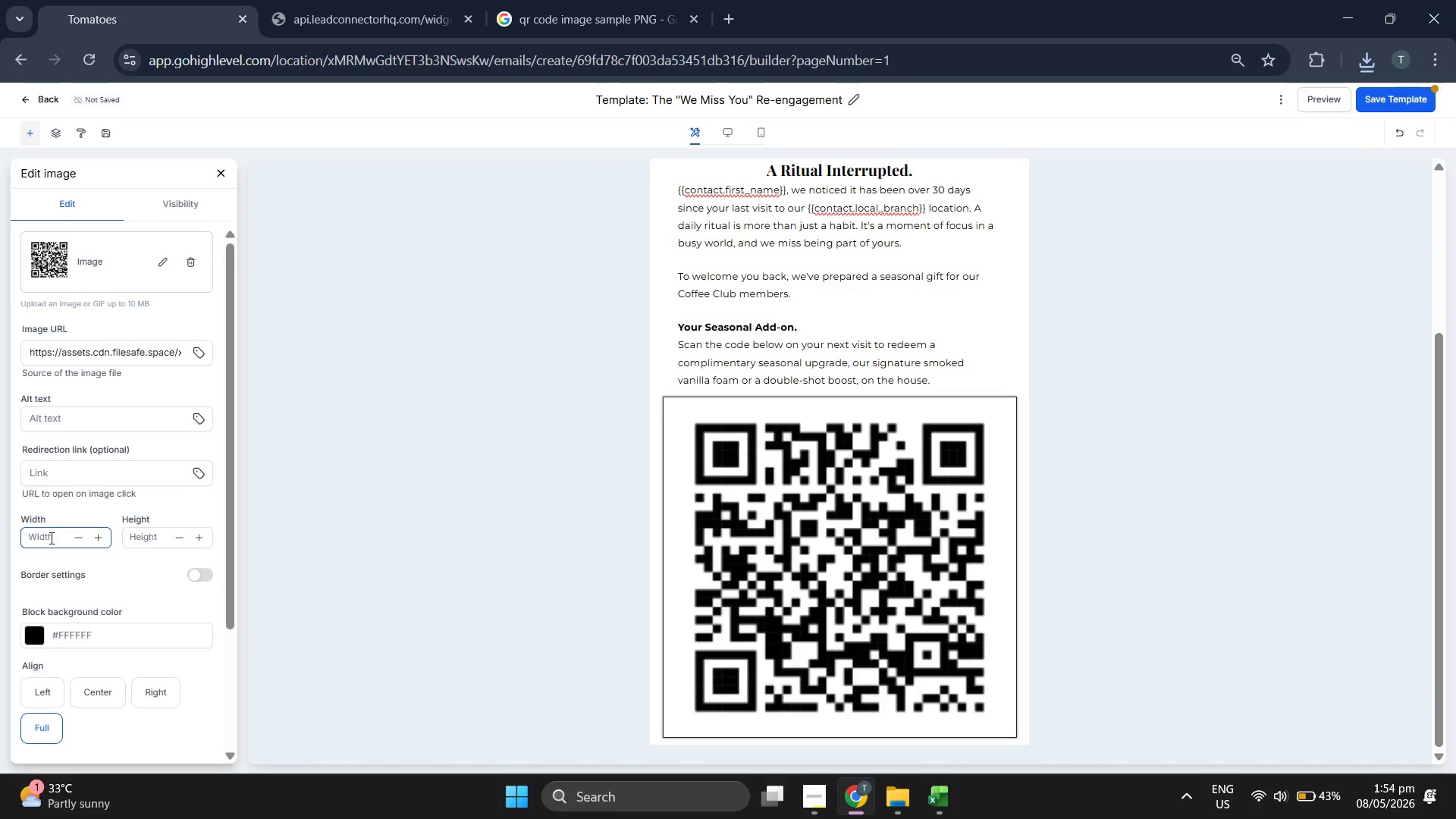 
type(20)
 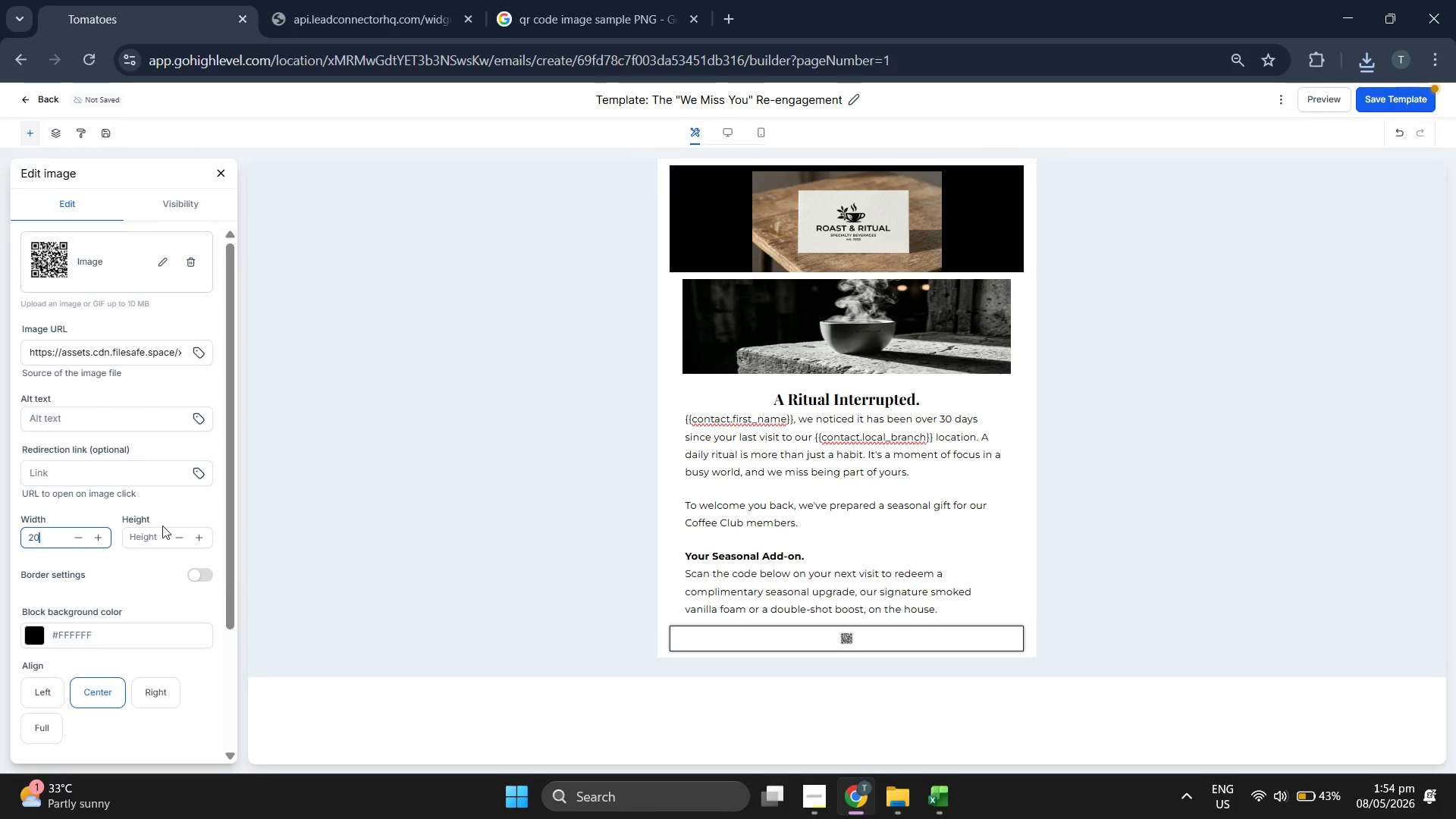 
left_click([157, 532])
 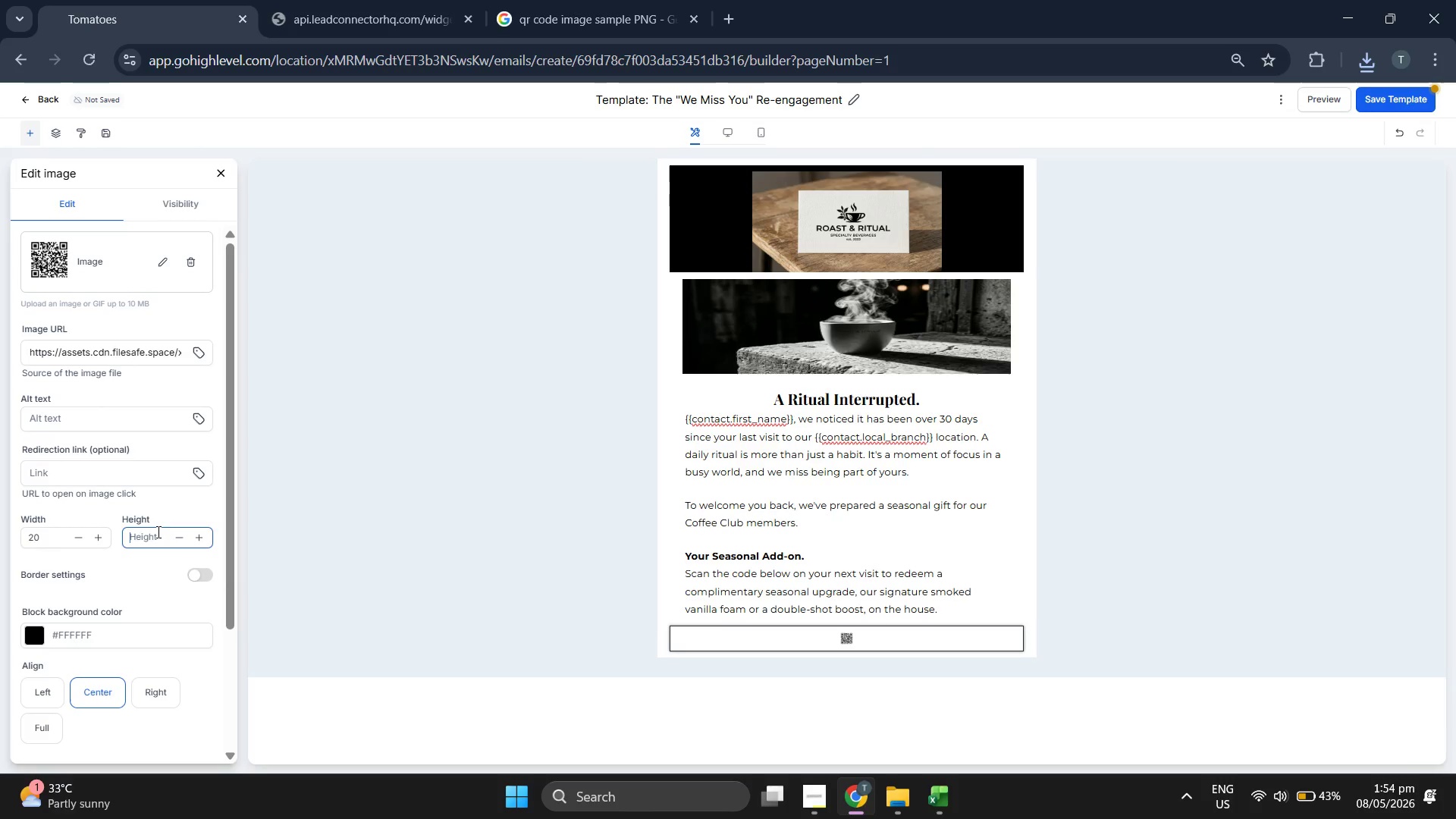 
type(200)
 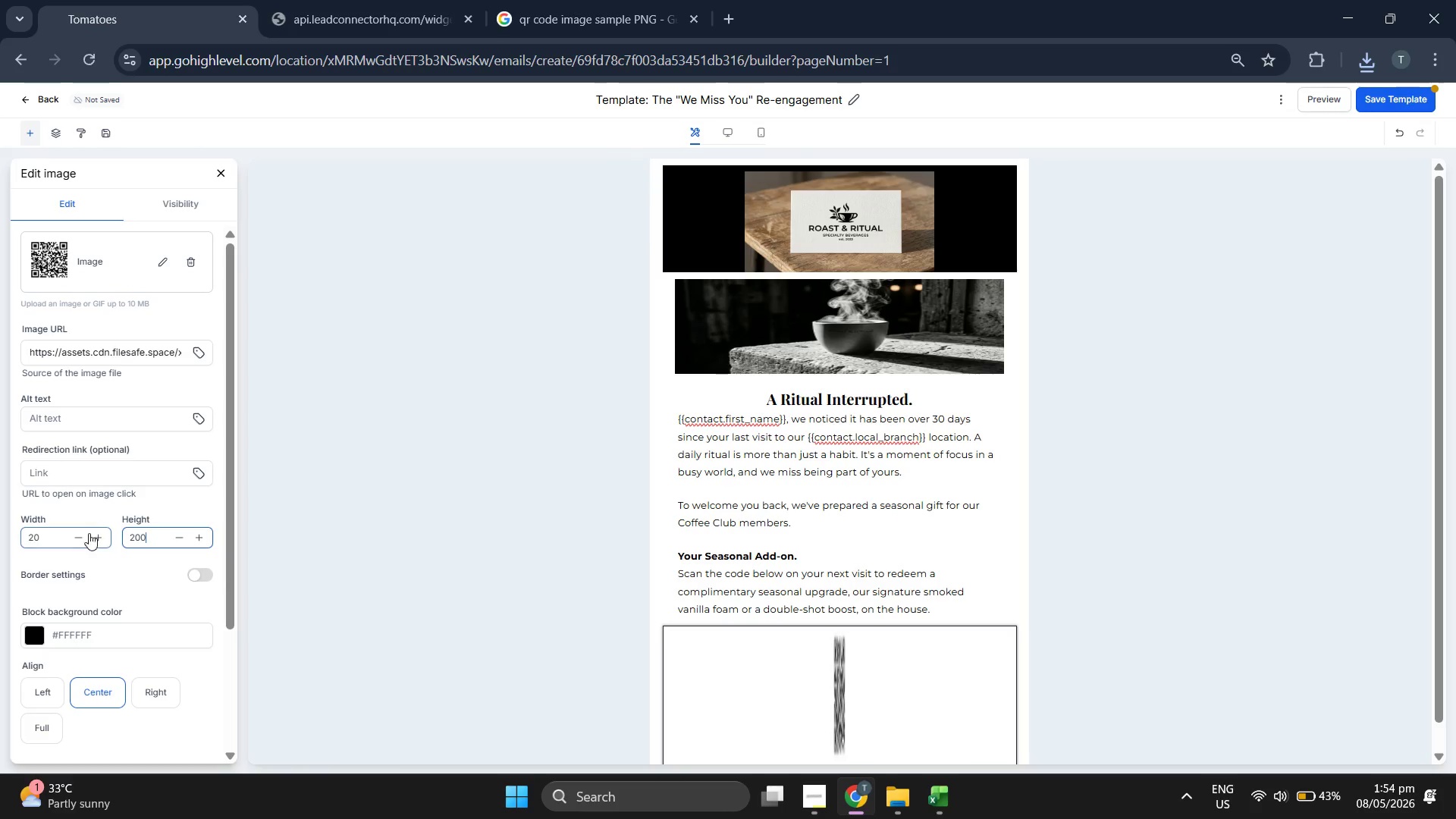 
left_click([54, 533])
 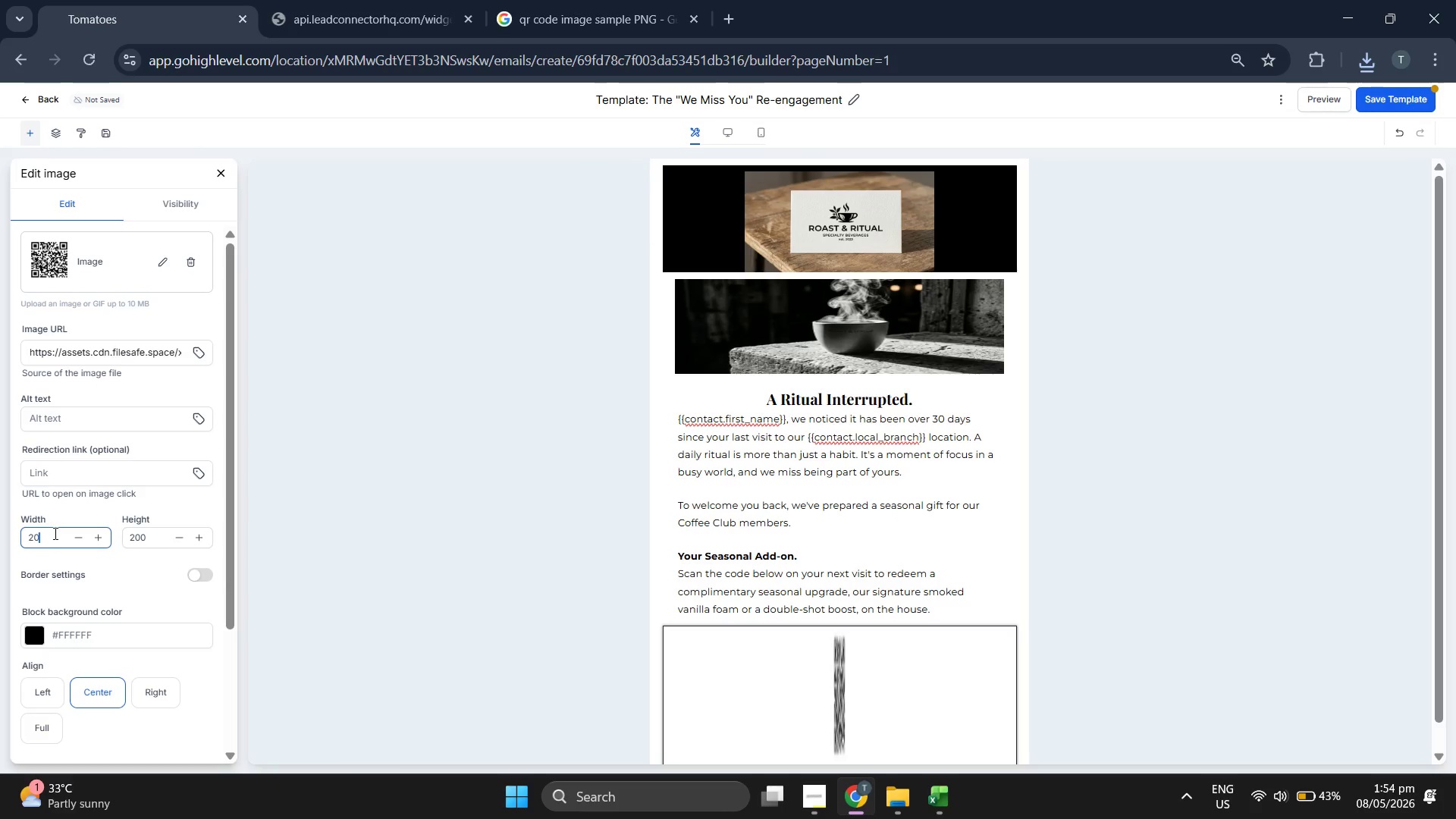 
key(0)
 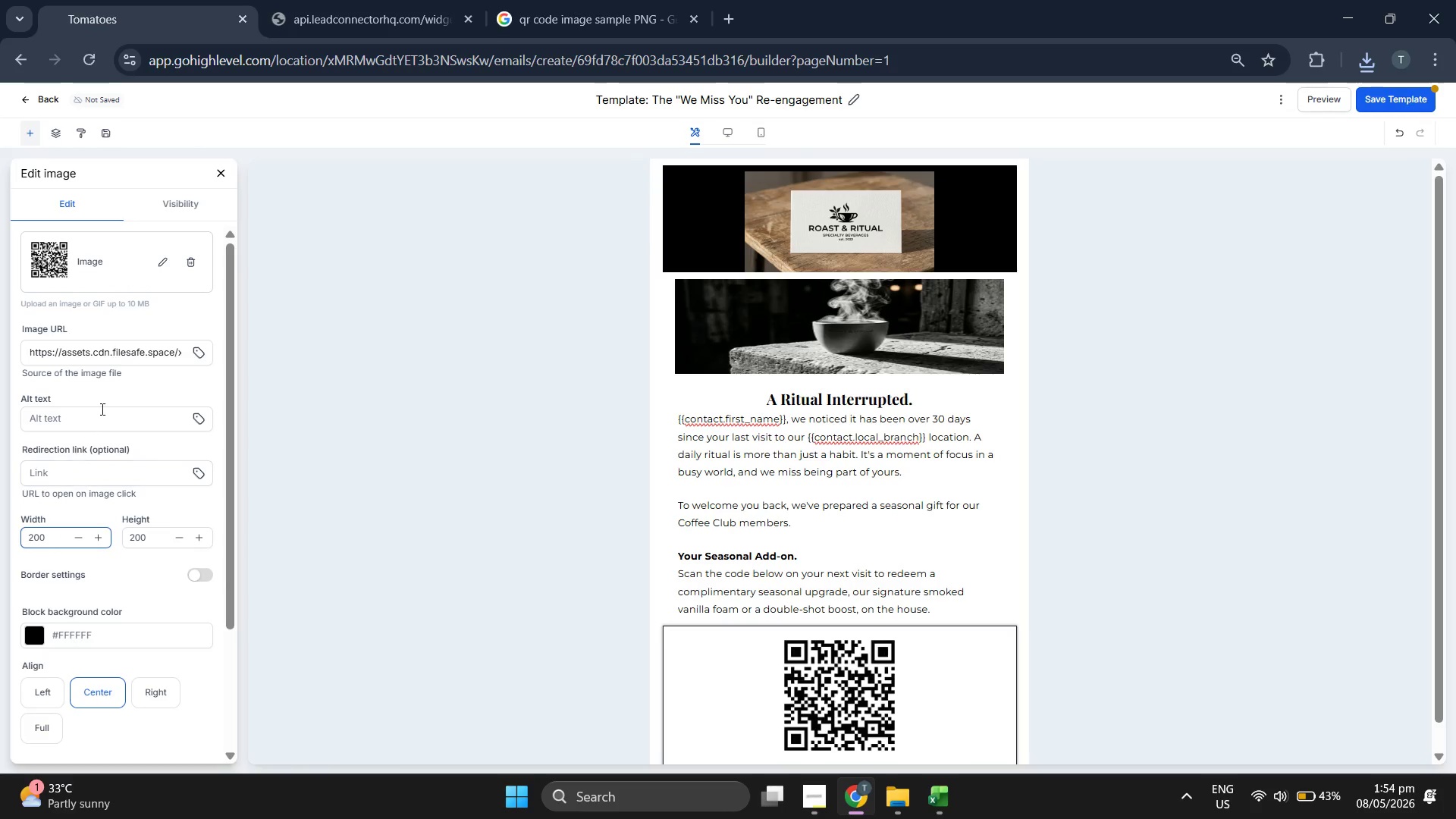 
scroll: coordinate [639, 569], scroll_direction: down, amount: 10.0
 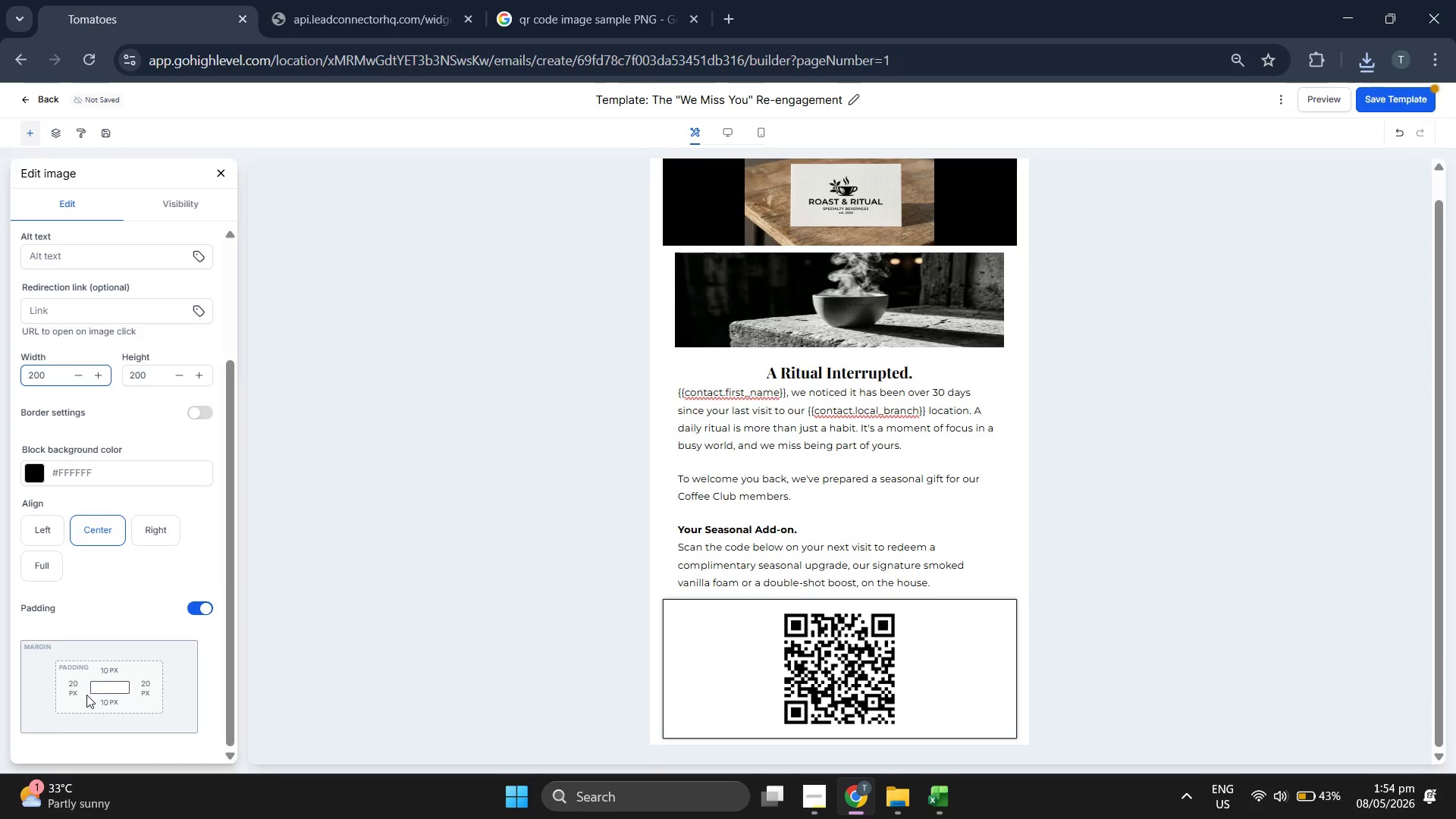 
left_click([126, 710])
 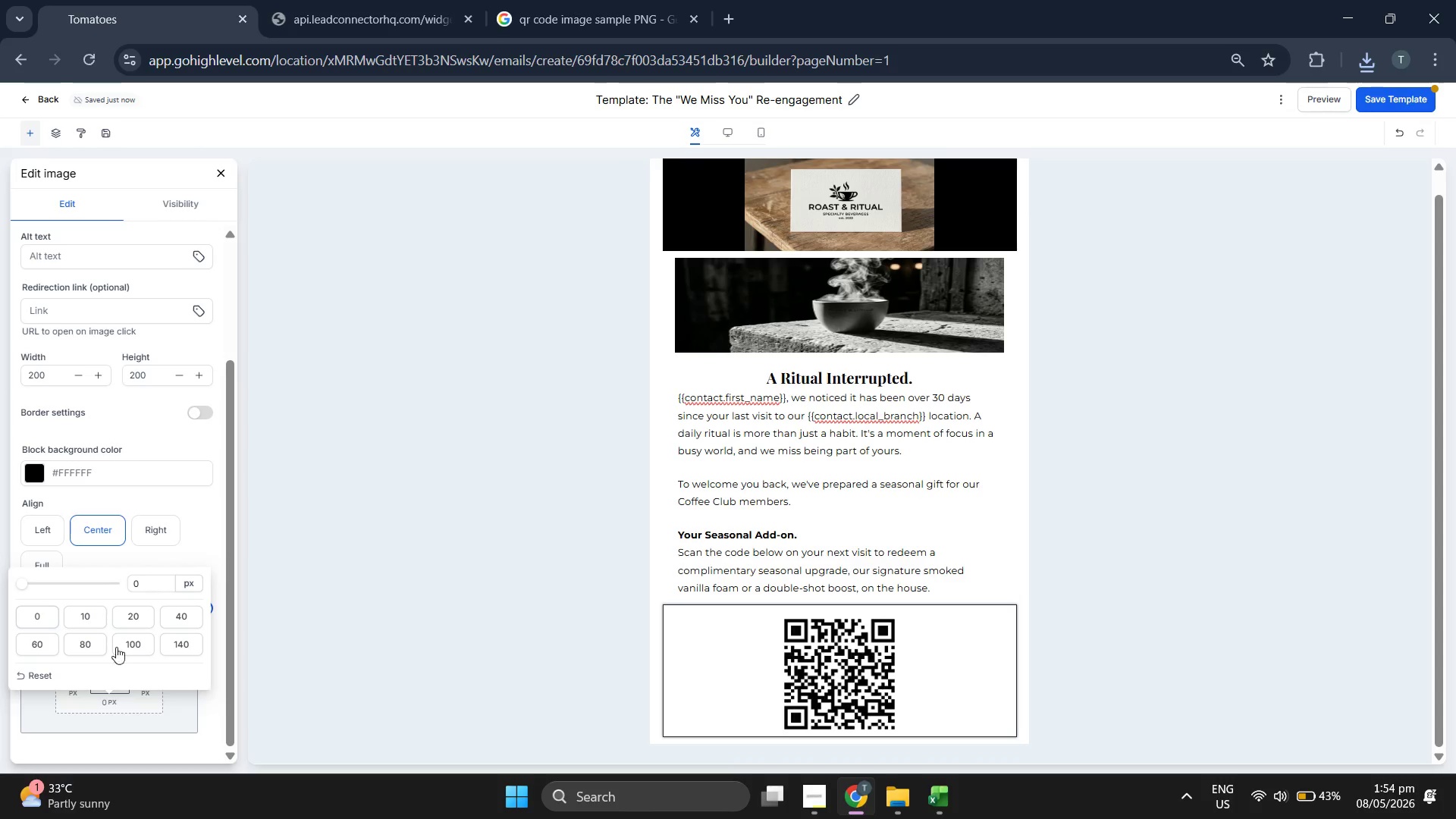 
left_click([210, 532])
 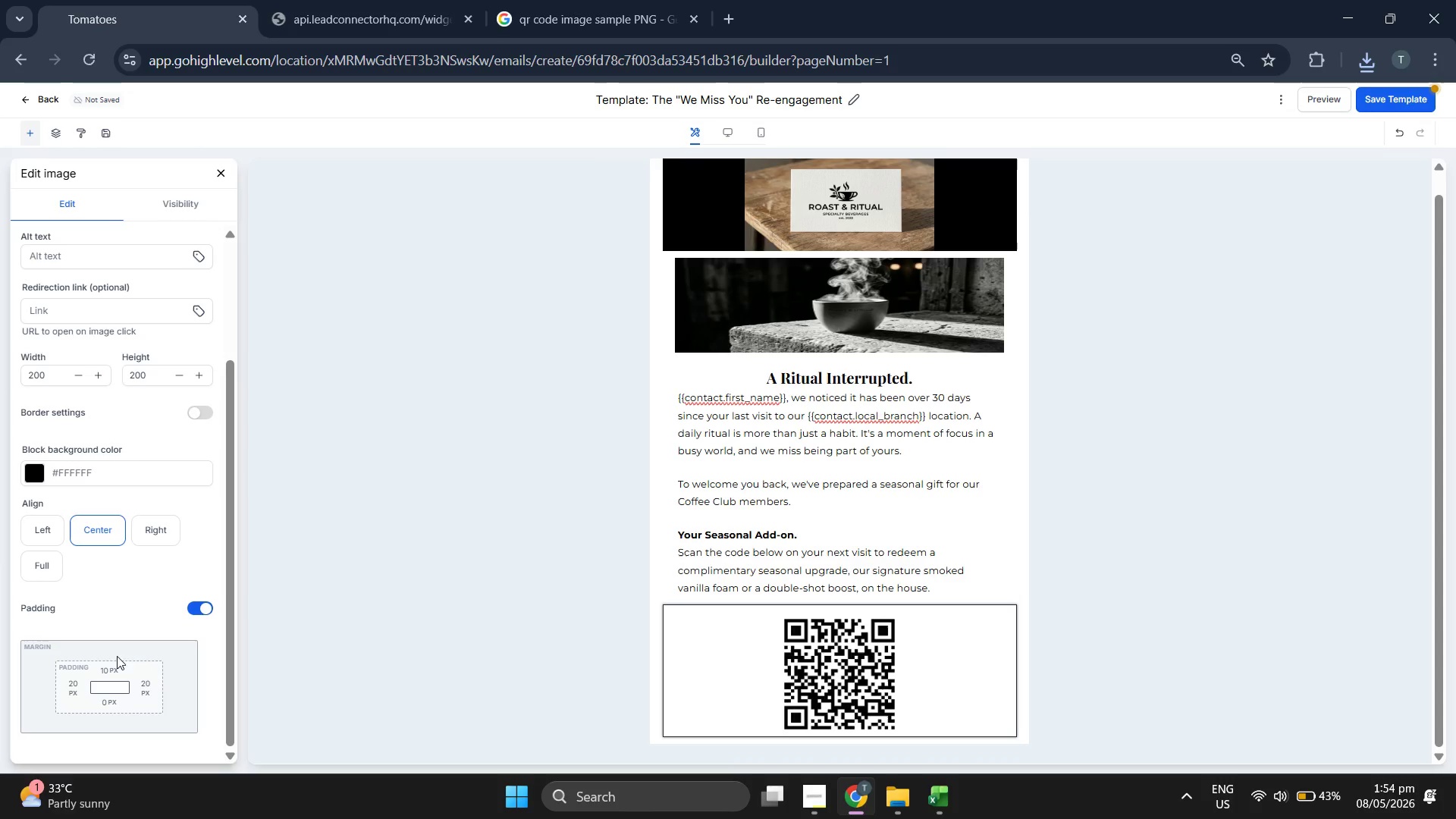 
left_click([112, 664])
 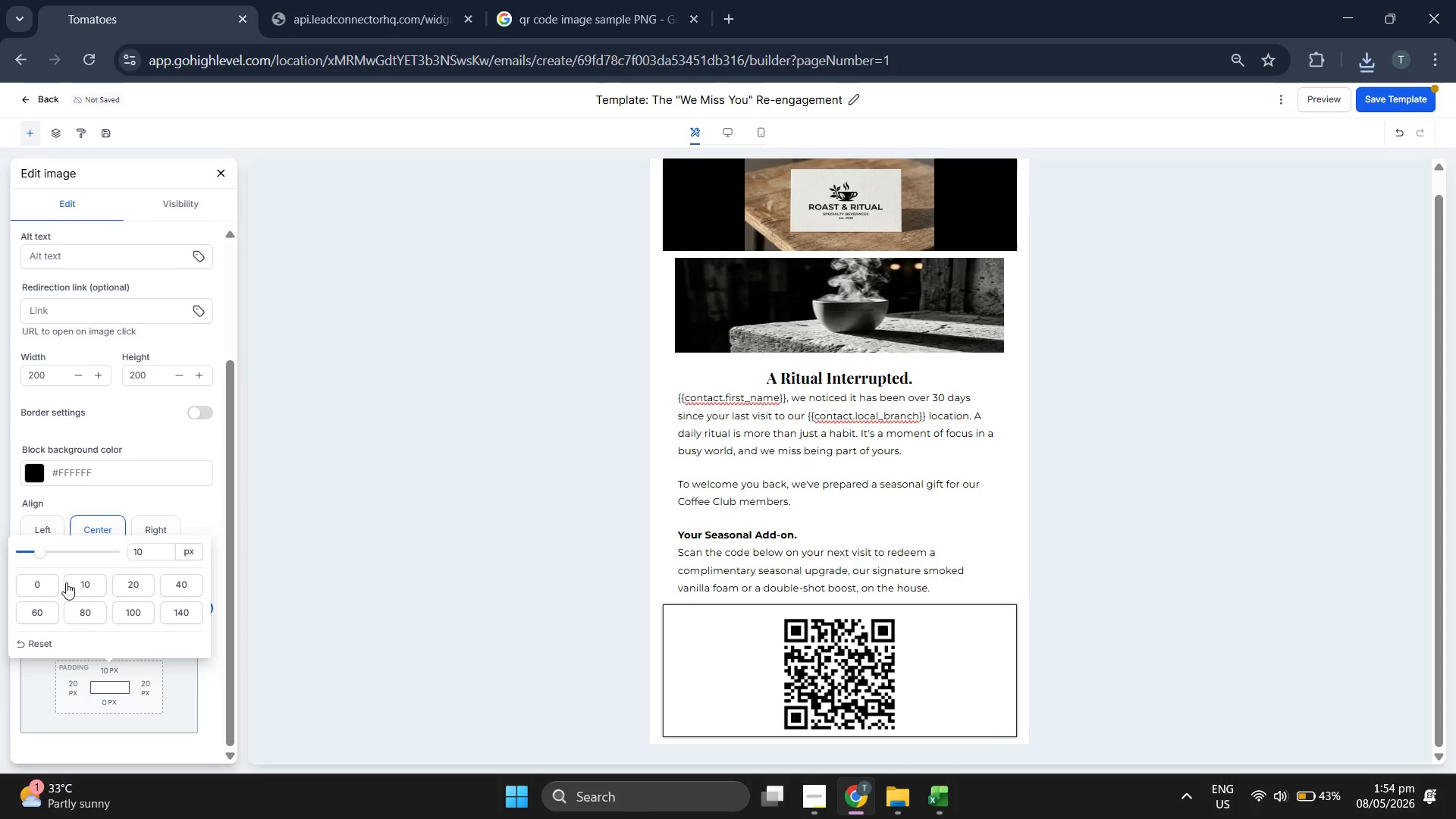 
left_click([47, 587])
 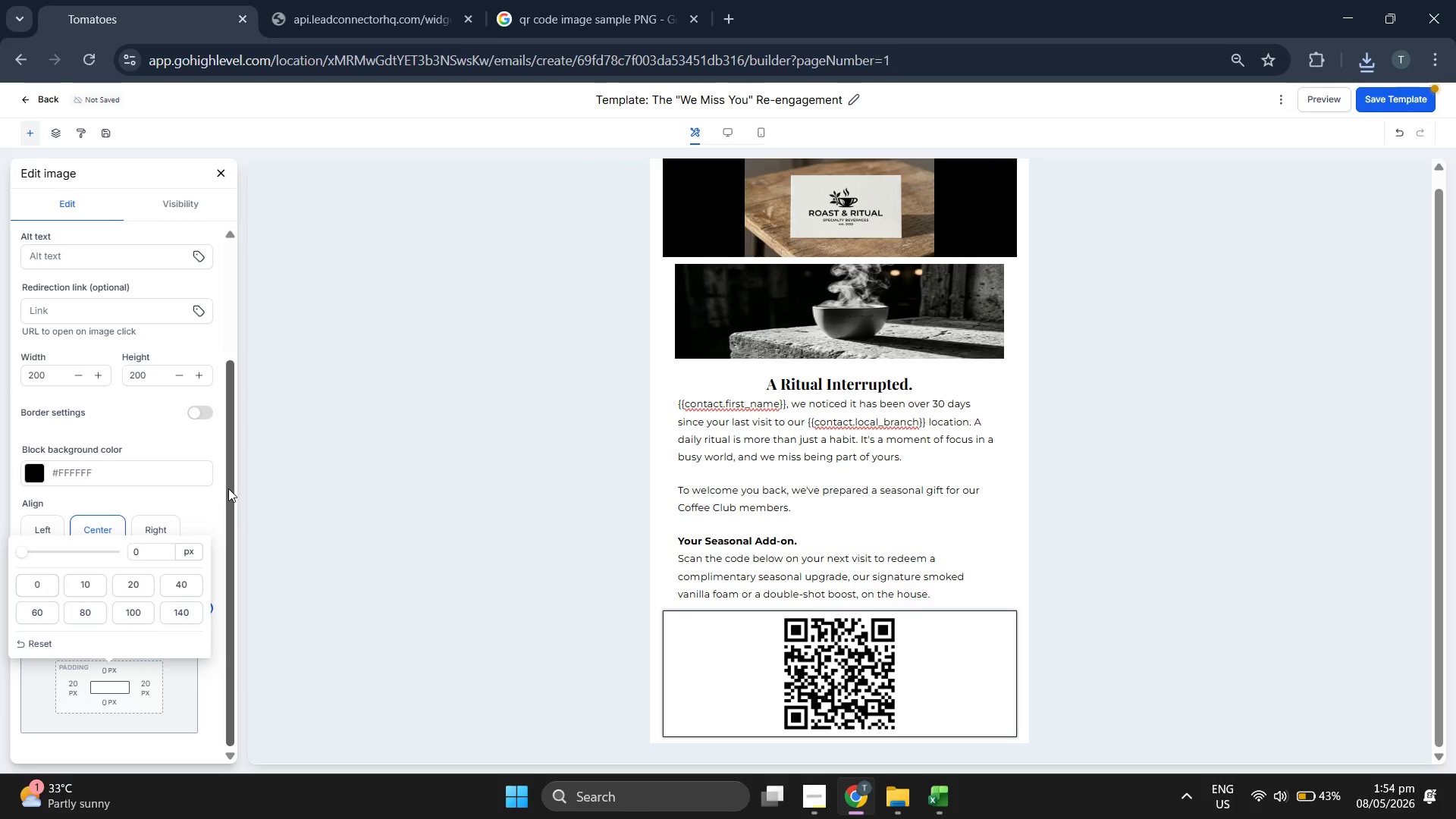 
left_click([202, 504])
 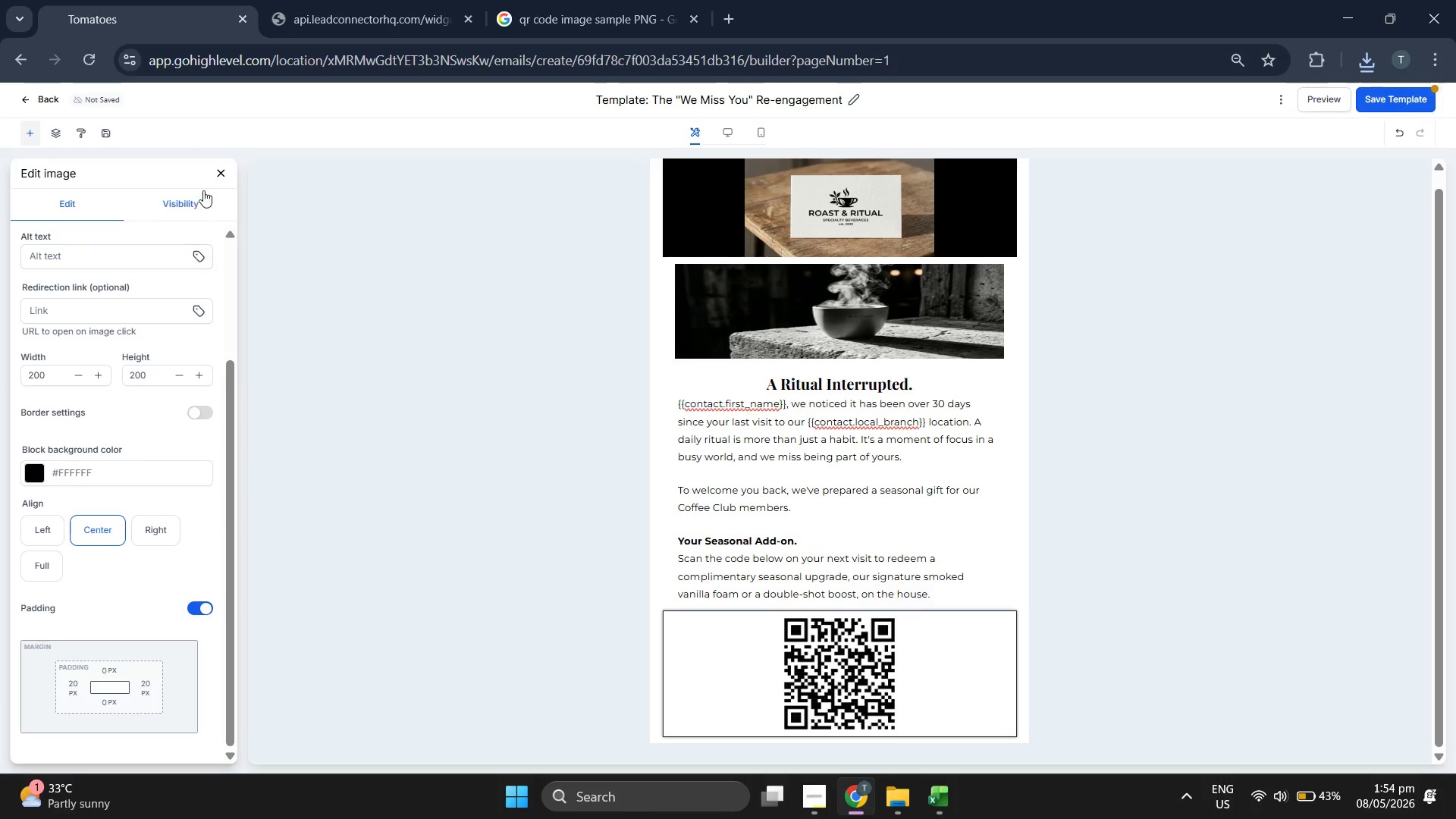 
left_click([218, 170])
 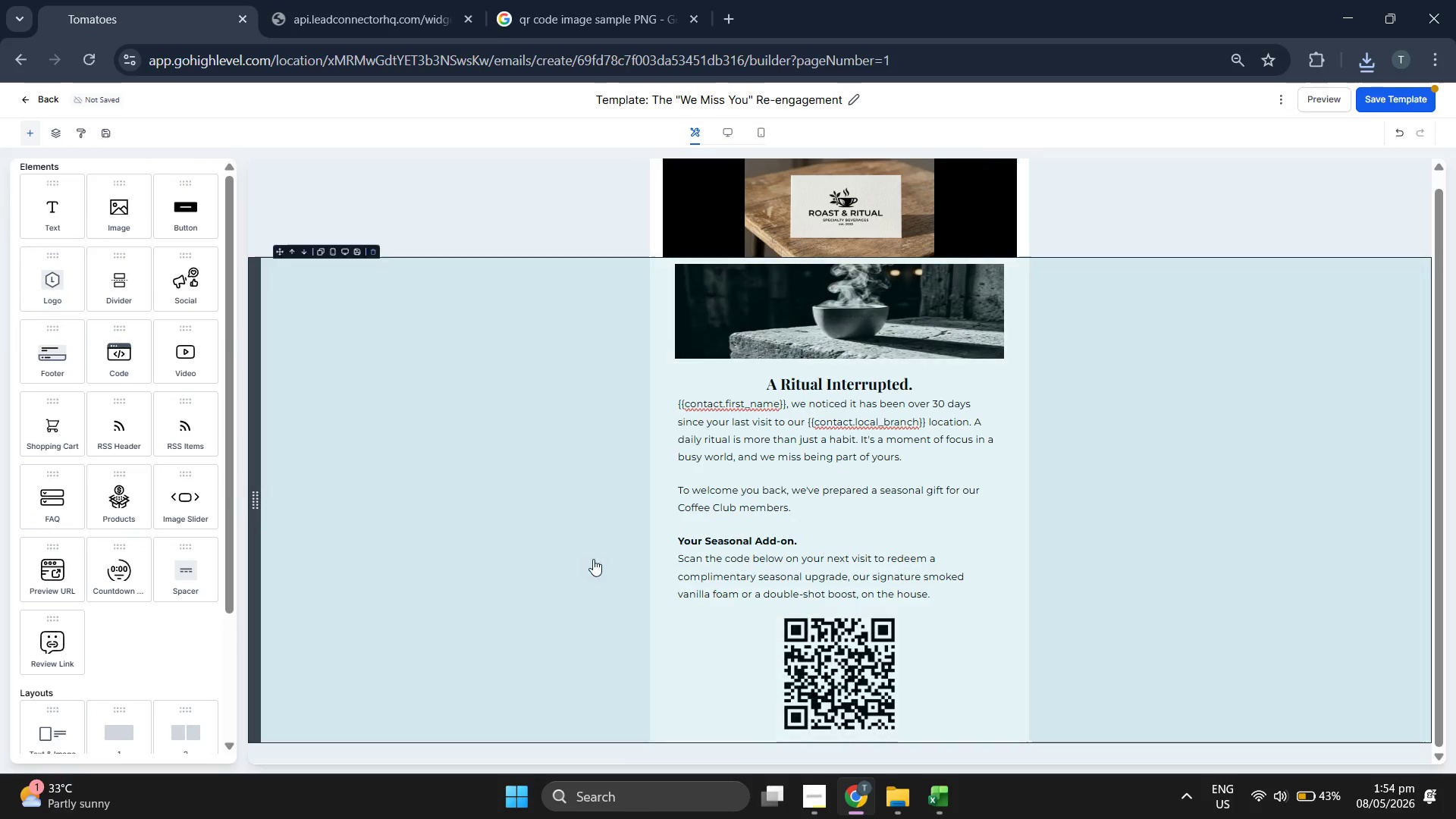 
scroll: coordinate [120, 399], scroll_direction: down, amount: 4.0
 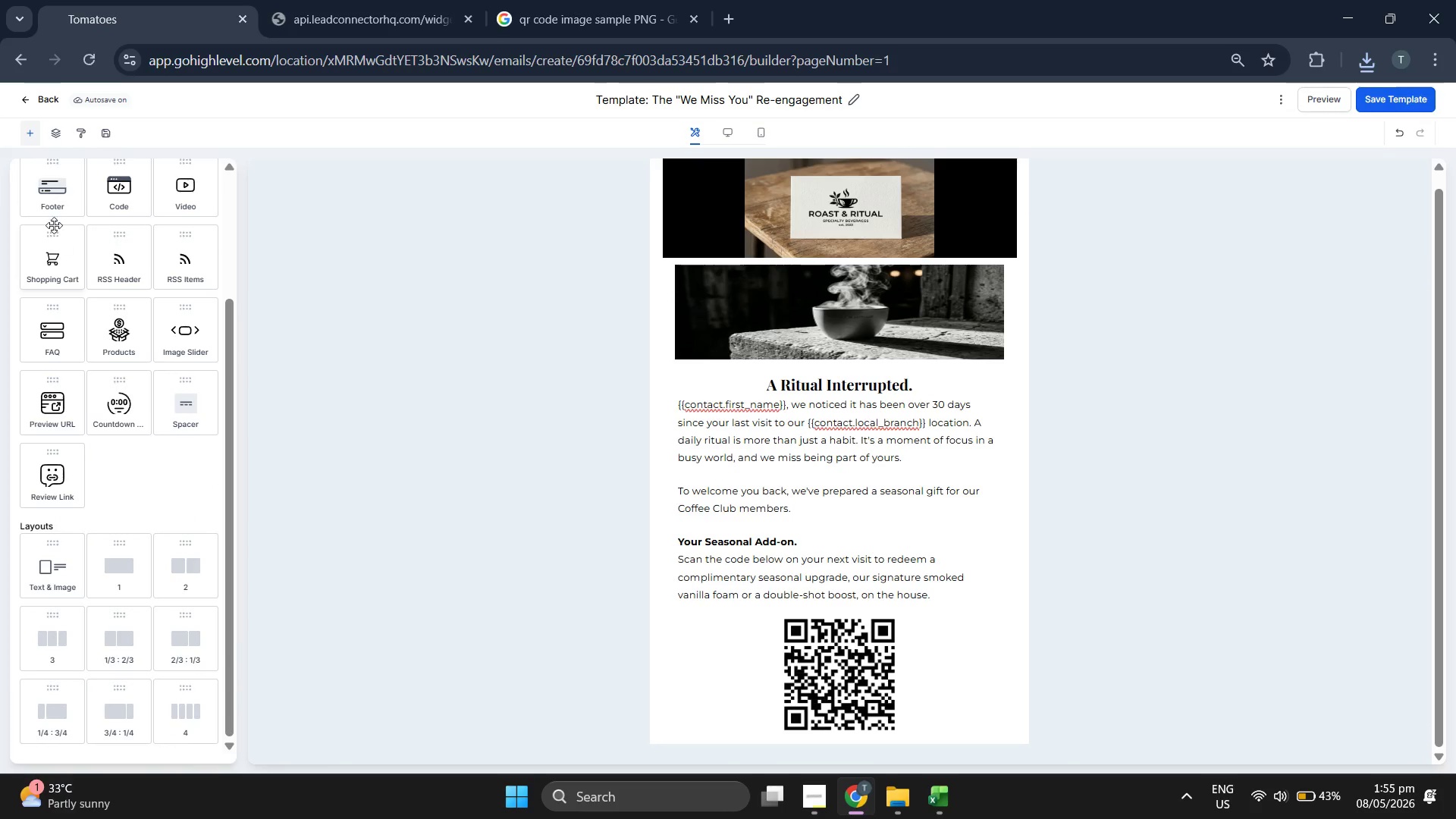 
left_click_drag(start_coordinate=[47, 206], to_coordinate=[758, 691])
 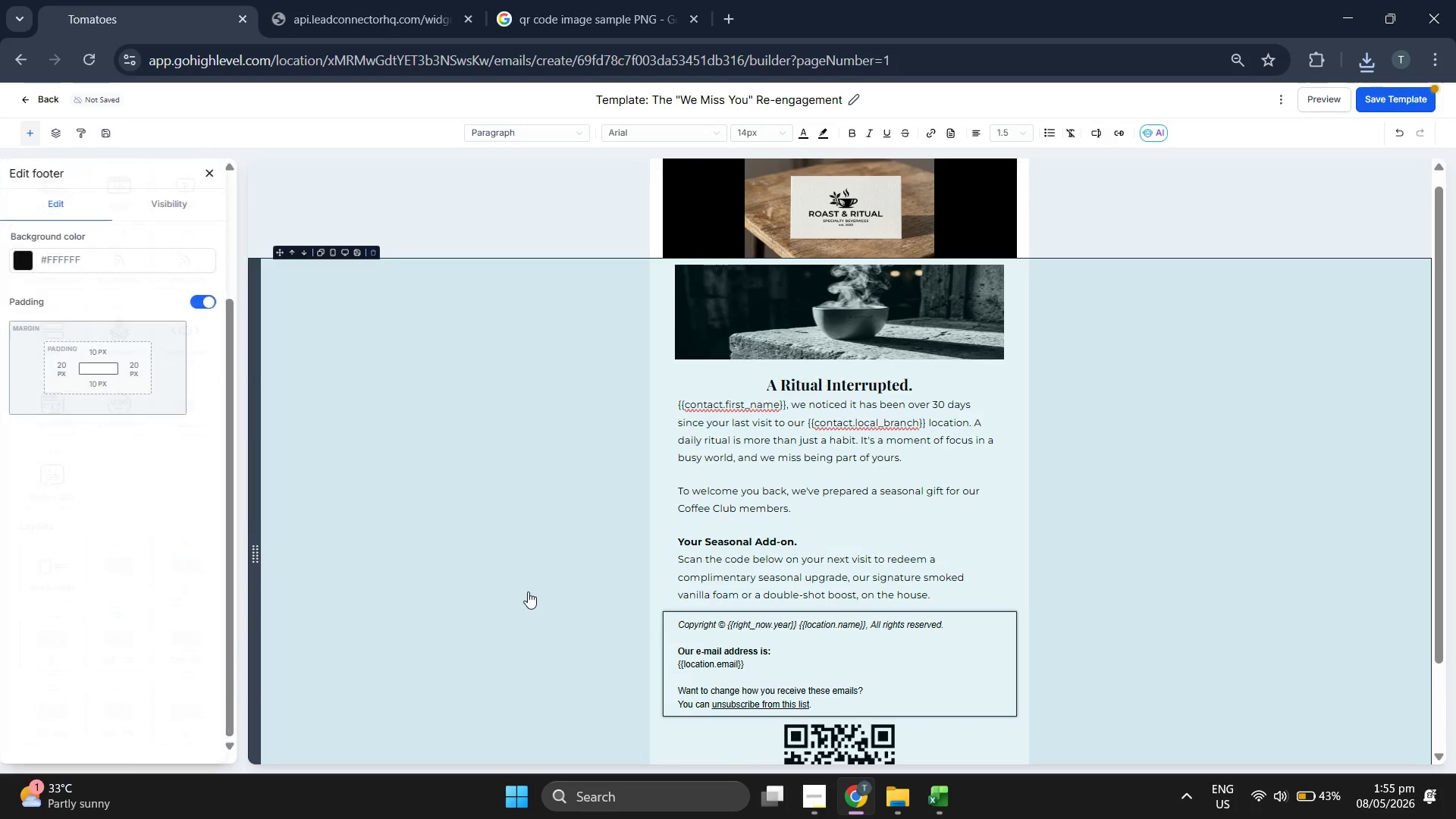 
scroll: coordinate [528, 592], scroll_direction: down, amount: 2.0
 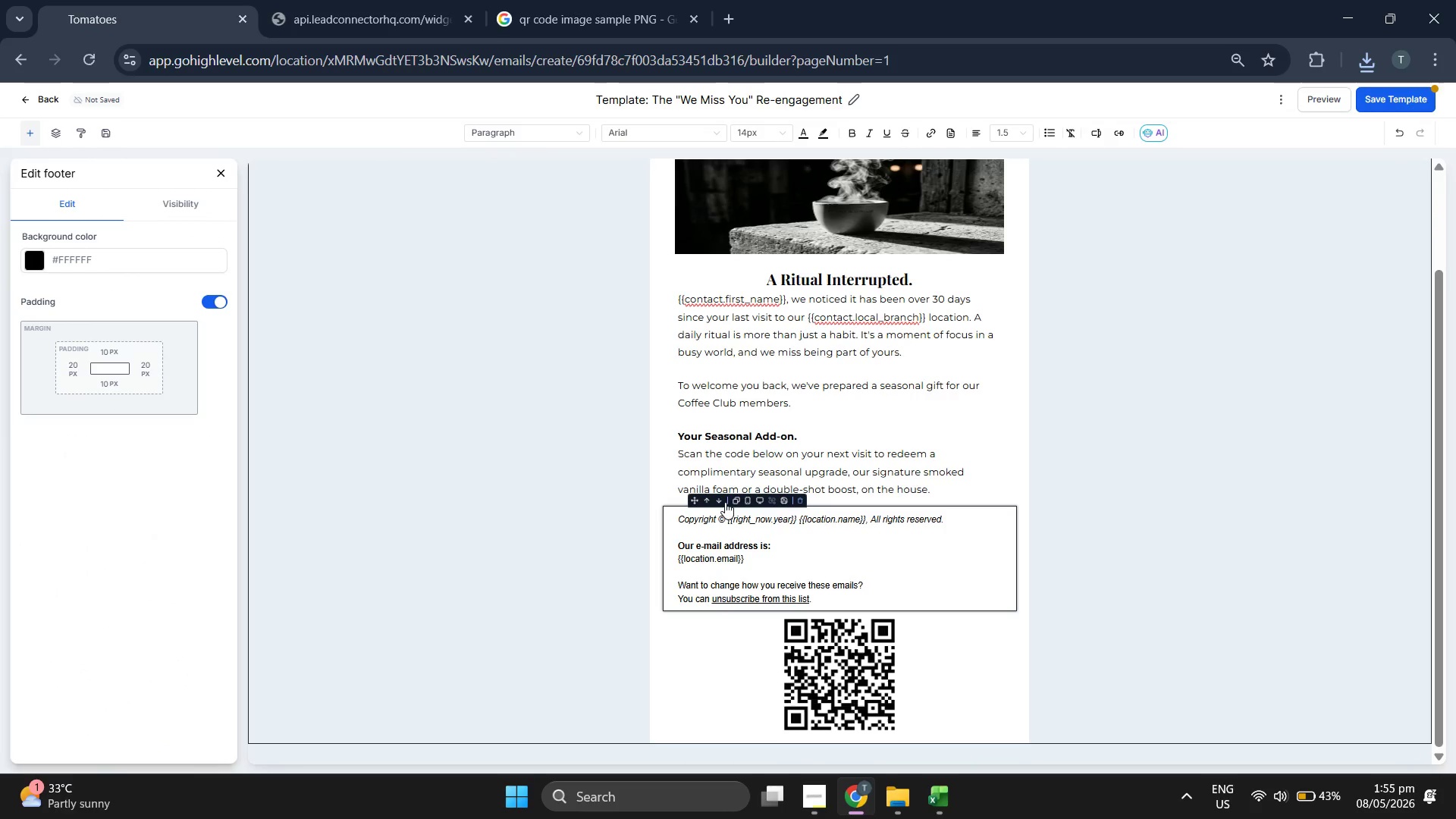 
left_click([722, 500])
 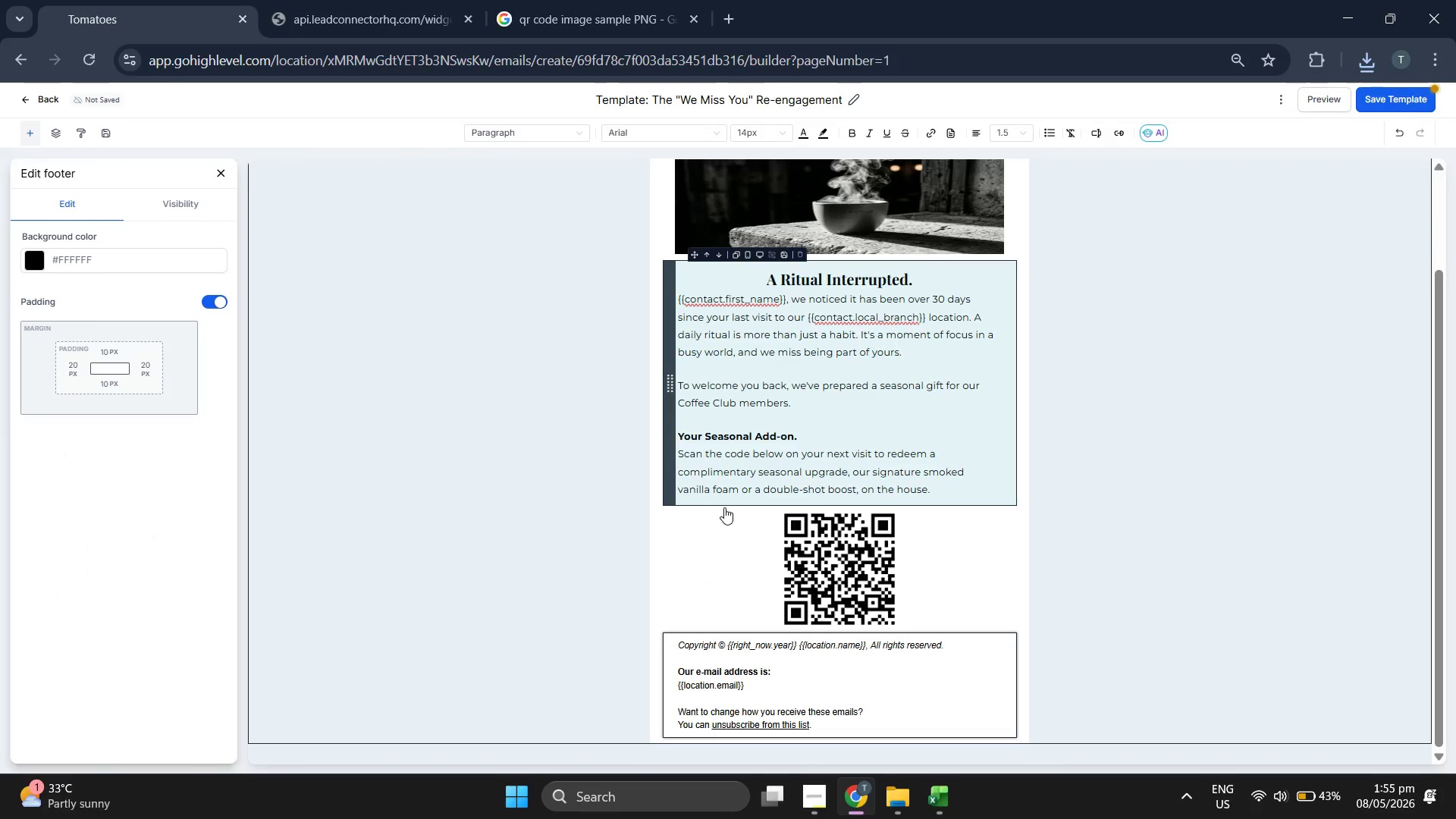 
scroll: coordinate [724, 510], scroll_direction: down, amount: 2.0
 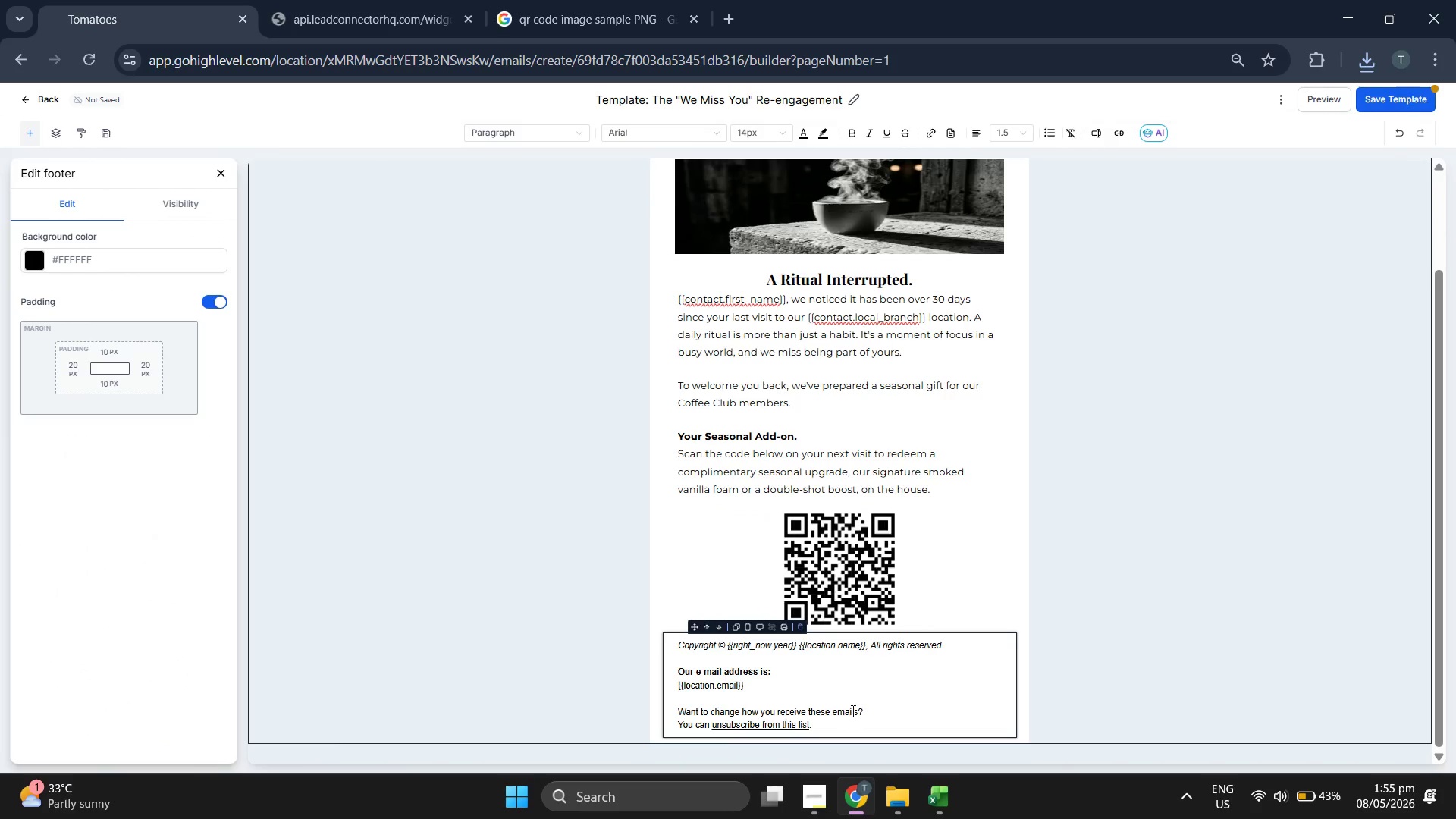 
left_click_drag(start_coordinate=[867, 711], to_coordinate=[782, 689])
 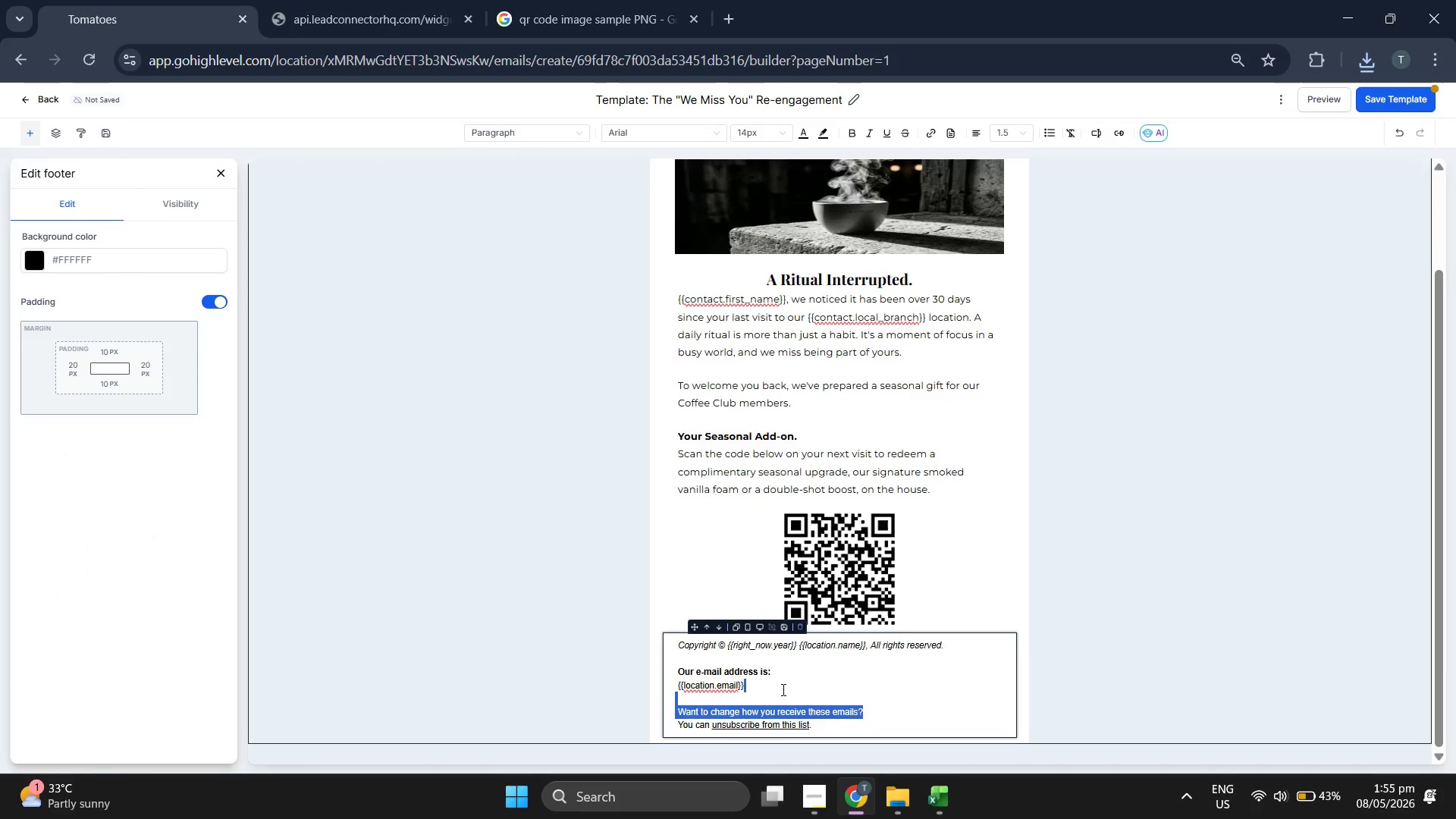 
key(Backspace)
 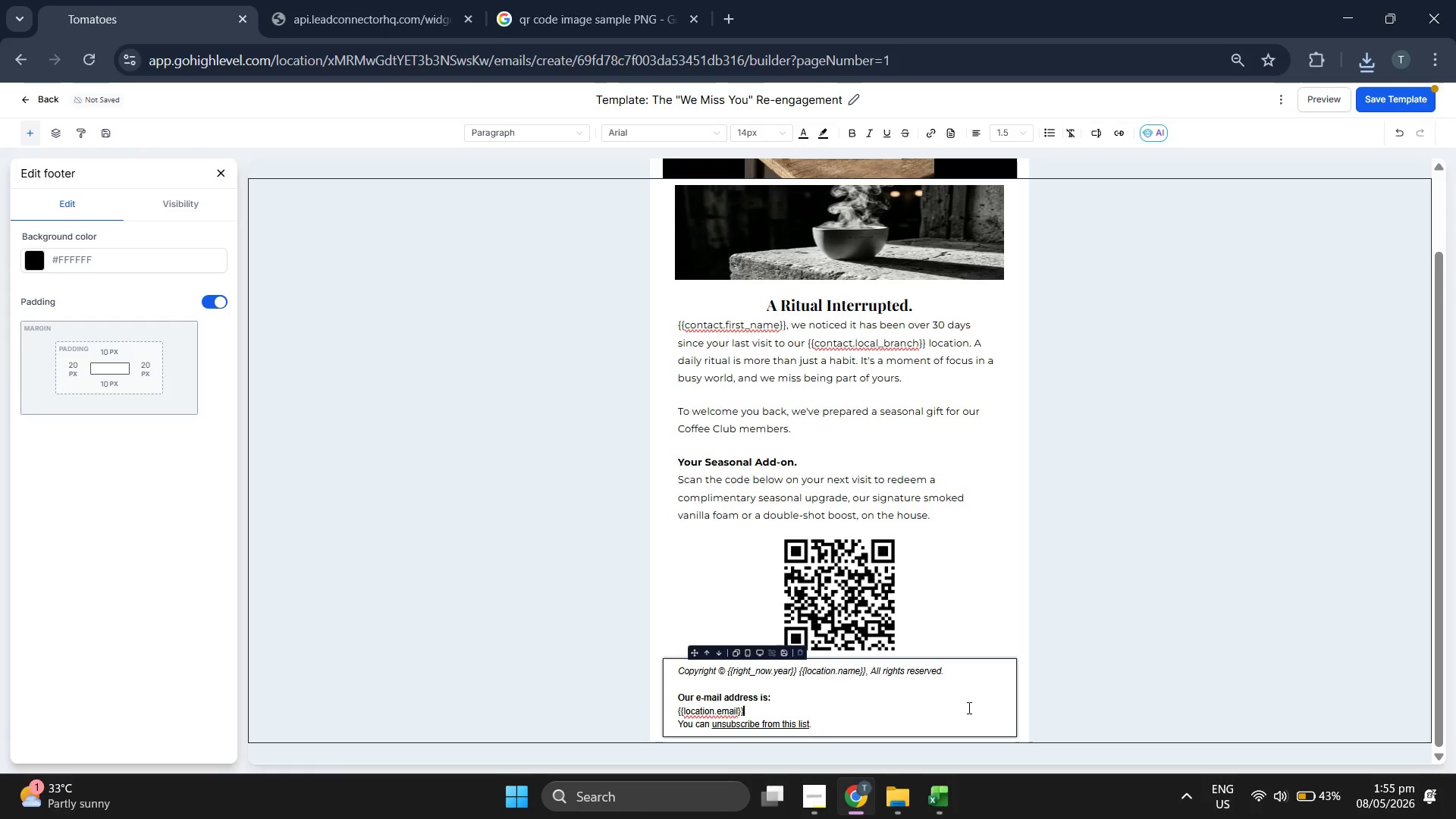 
key(Backspace)
 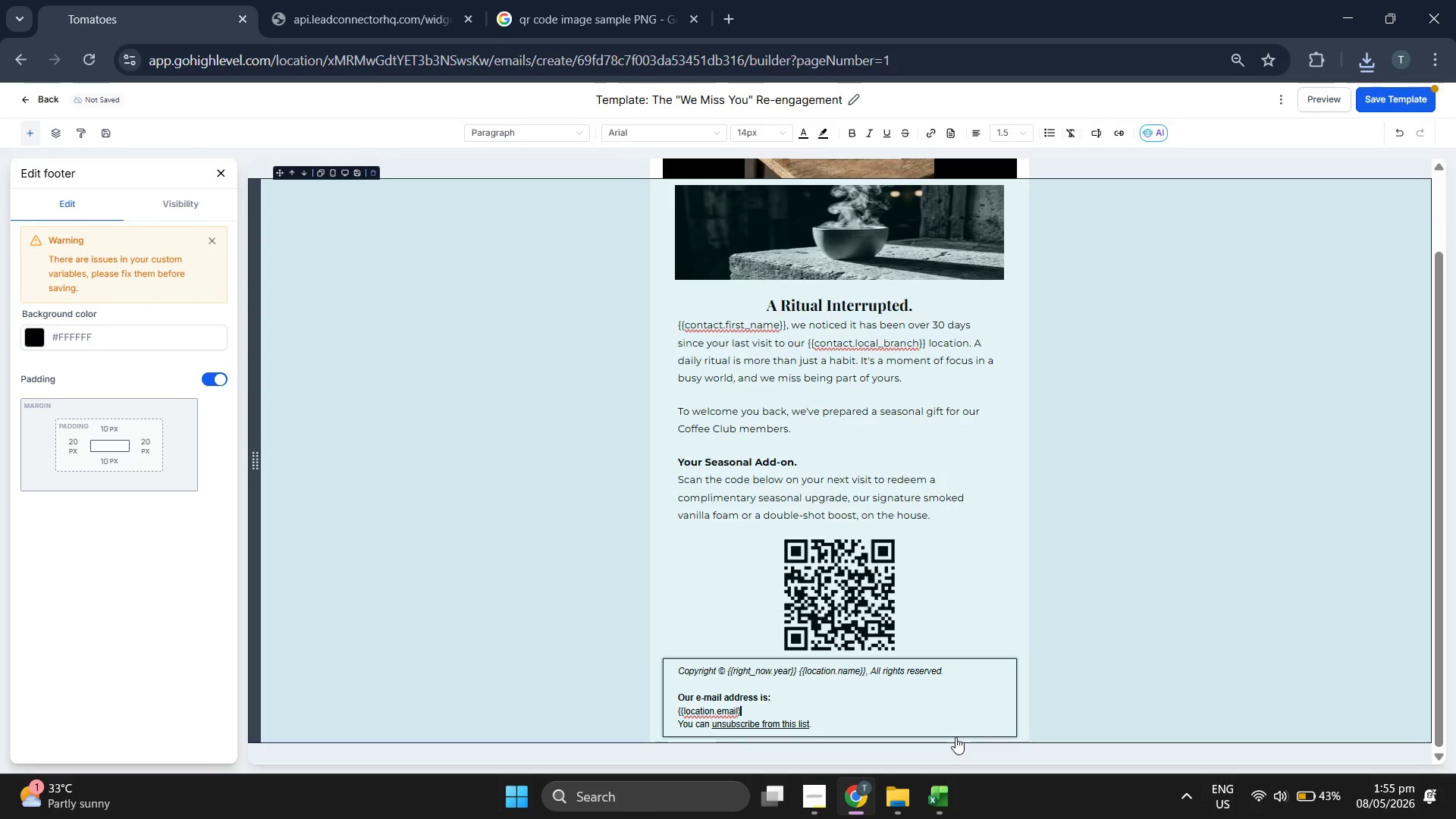 
key(Shift+ShiftRight)
 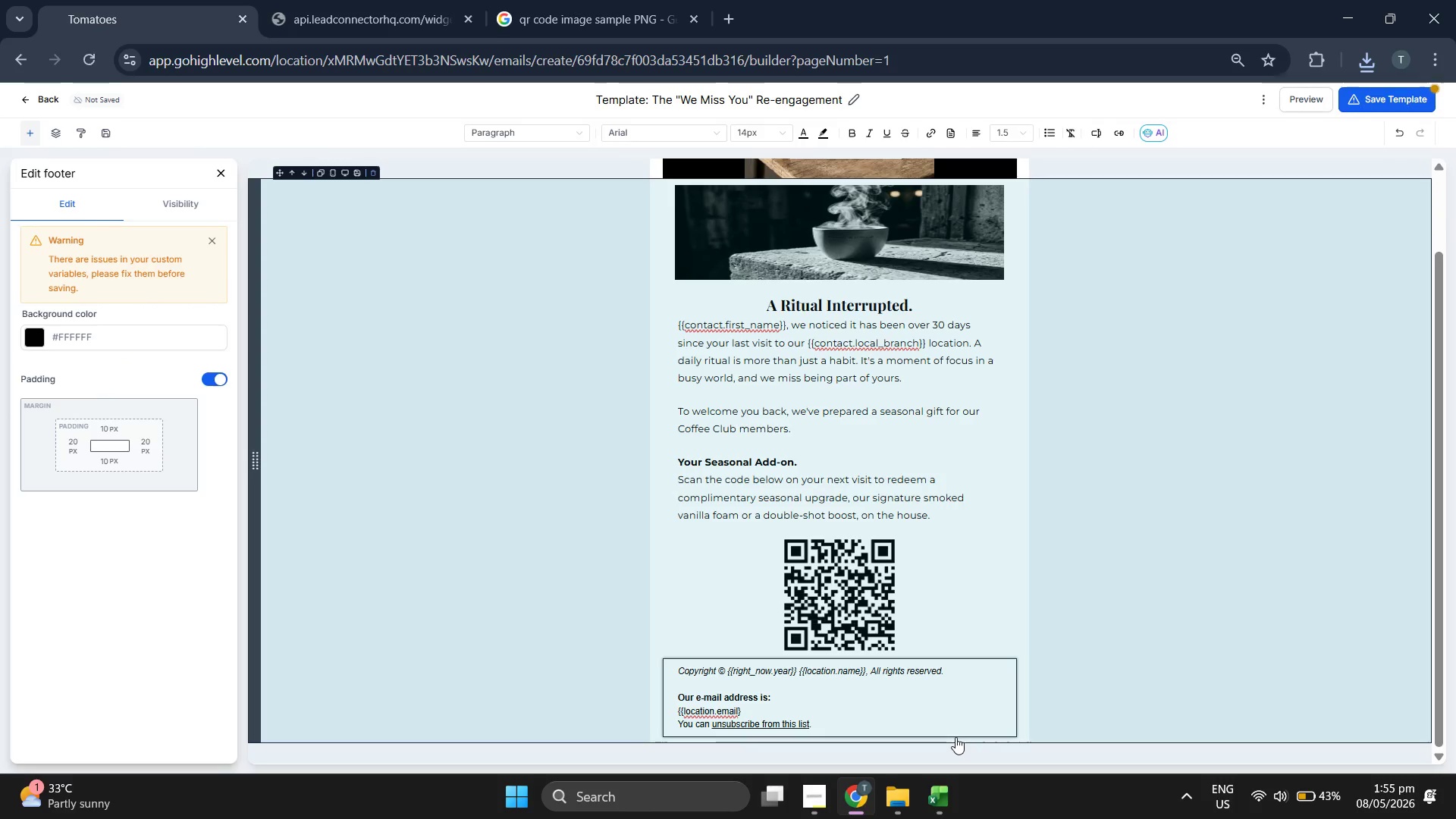 
key(Shift+BracketRight)
 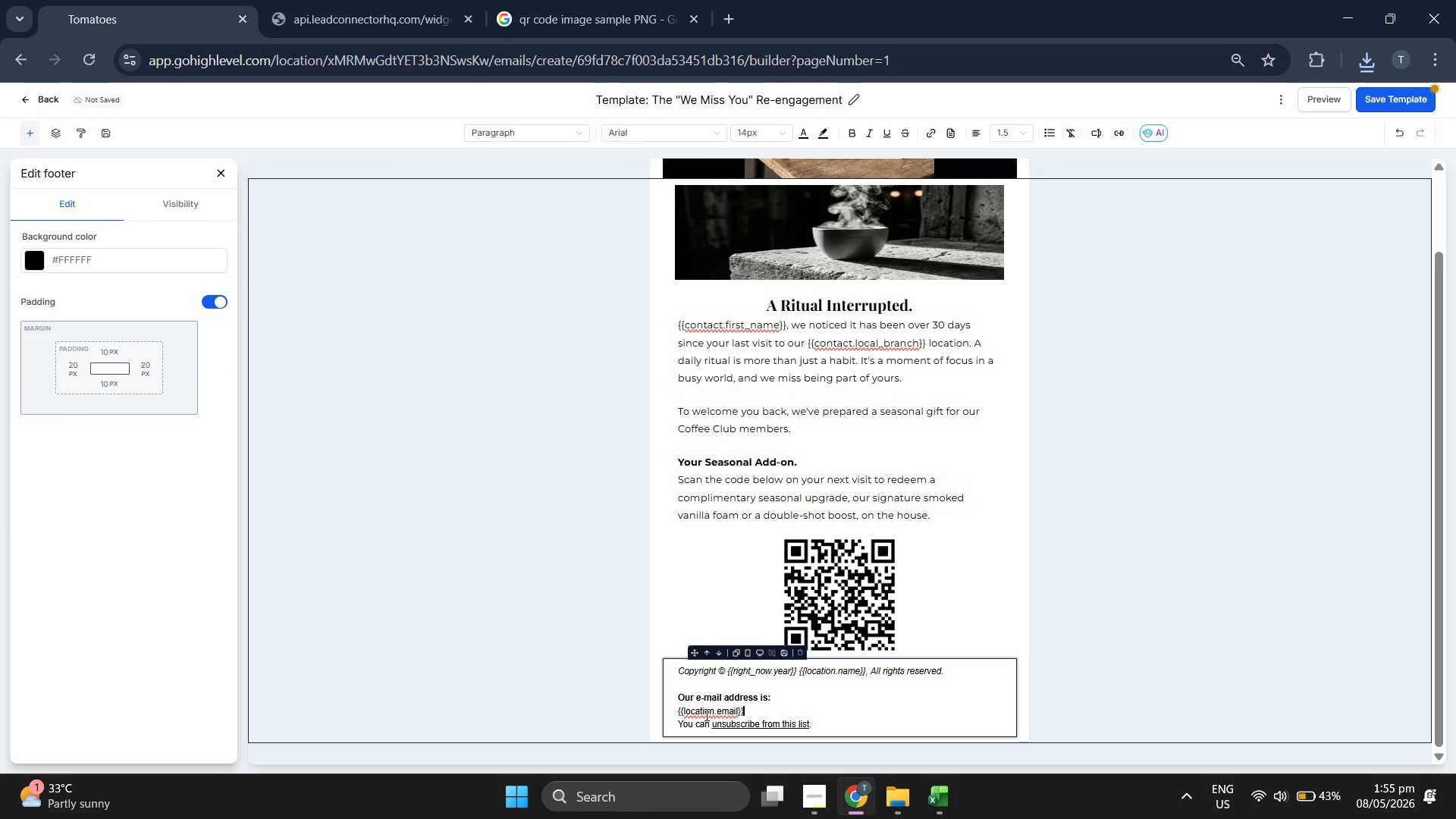 
left_click([679, 733])
 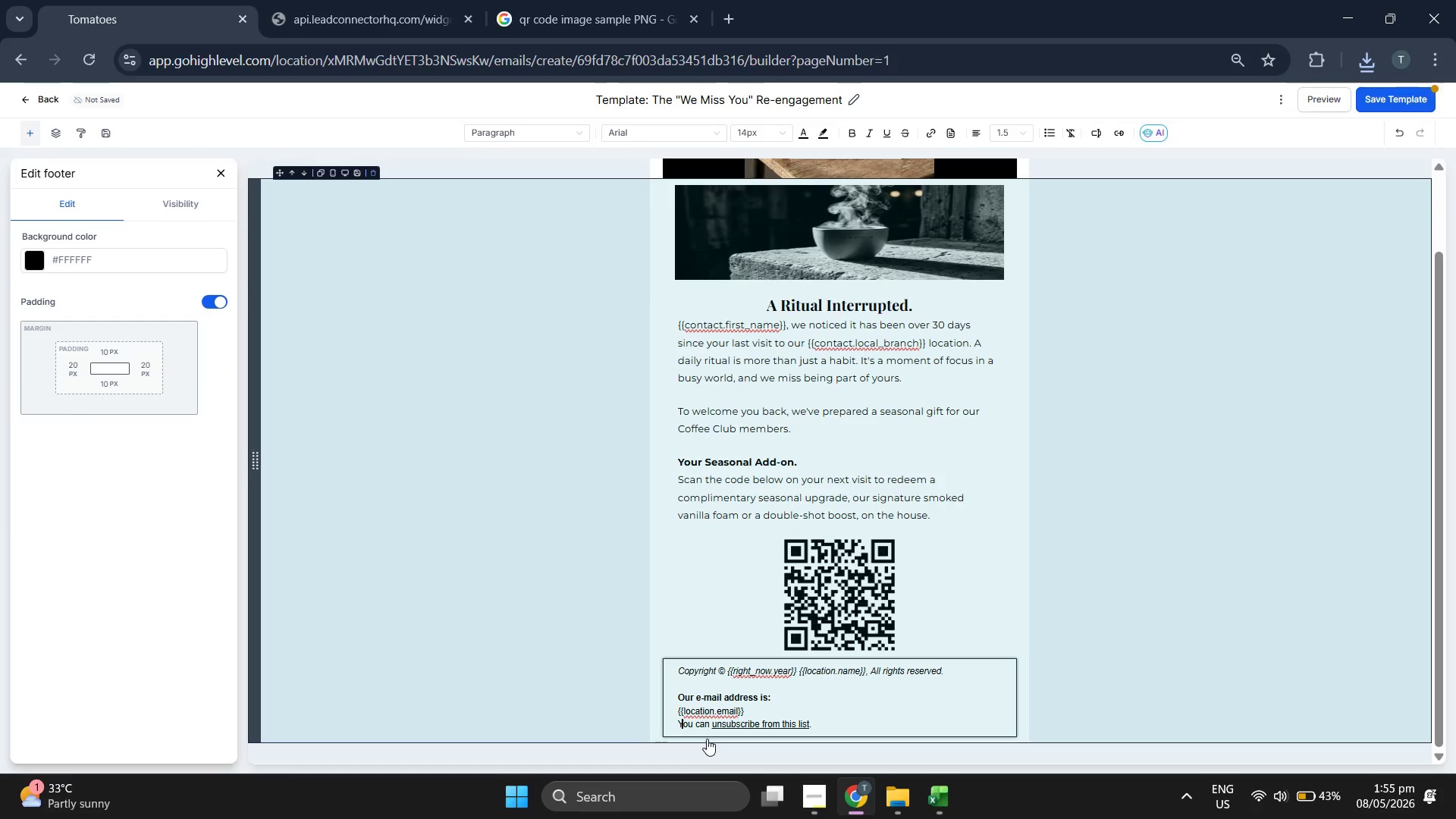 
key(ArrowLeft)
 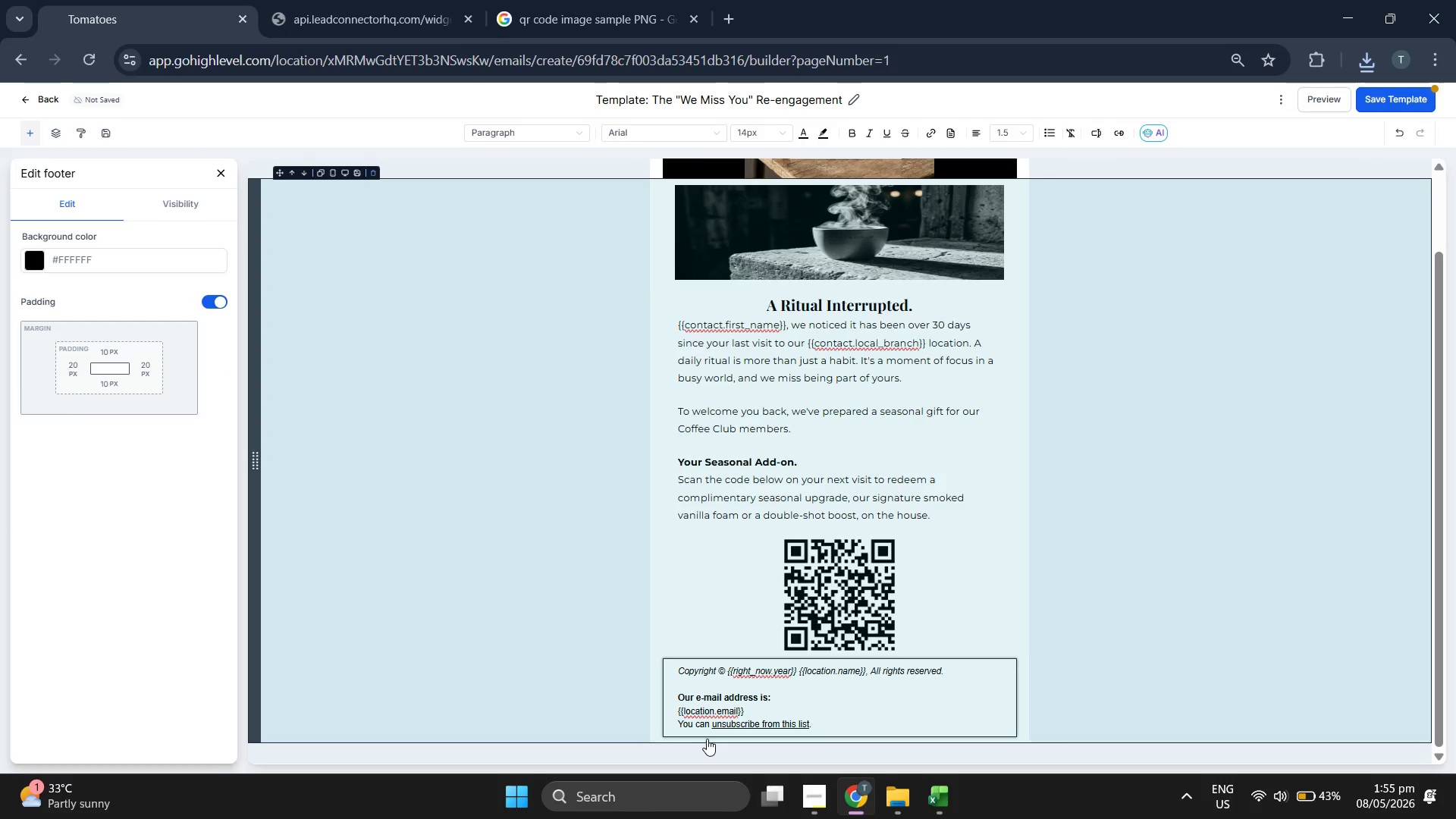 
key(Space)
 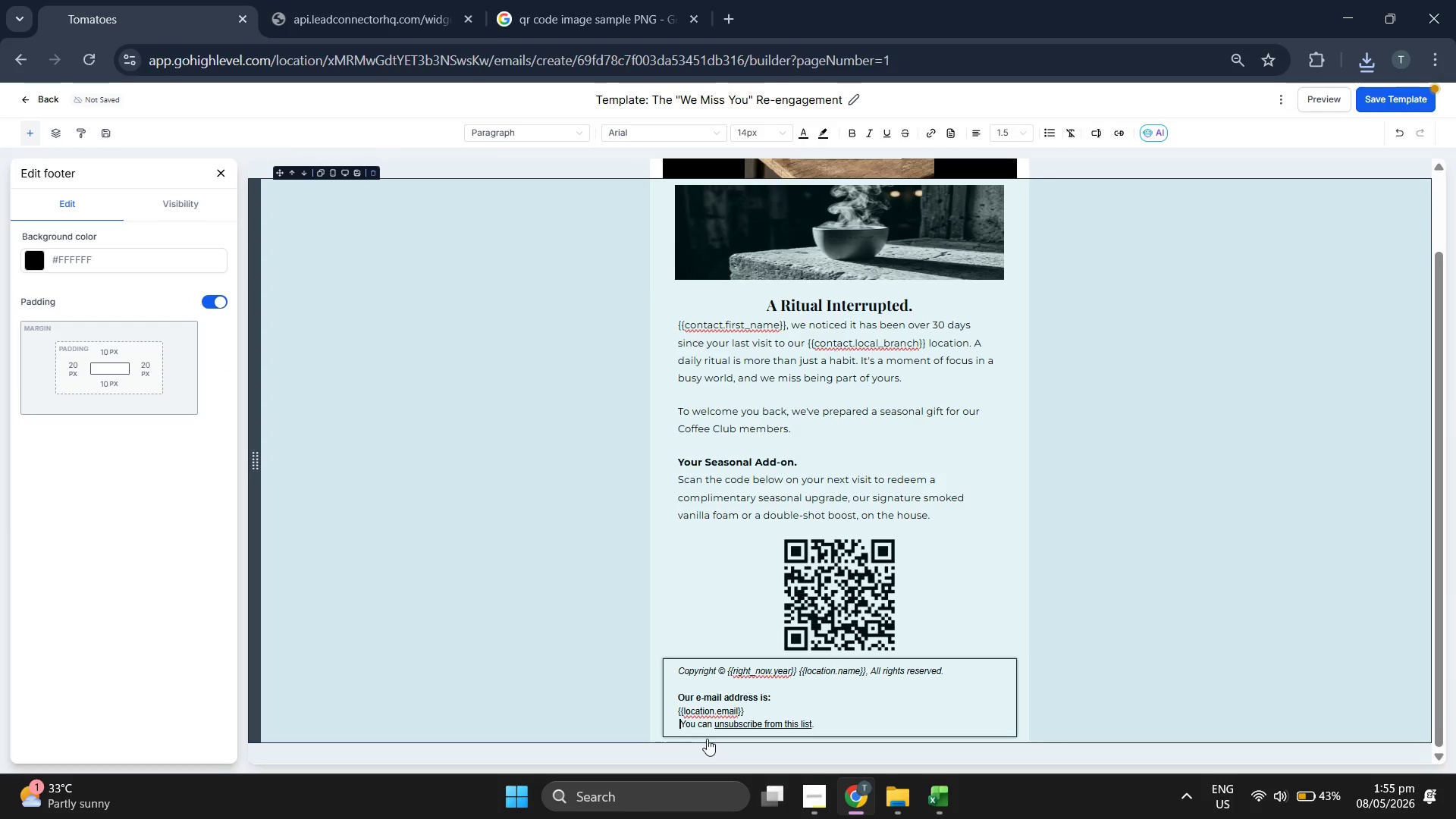 
key(Backspace)
 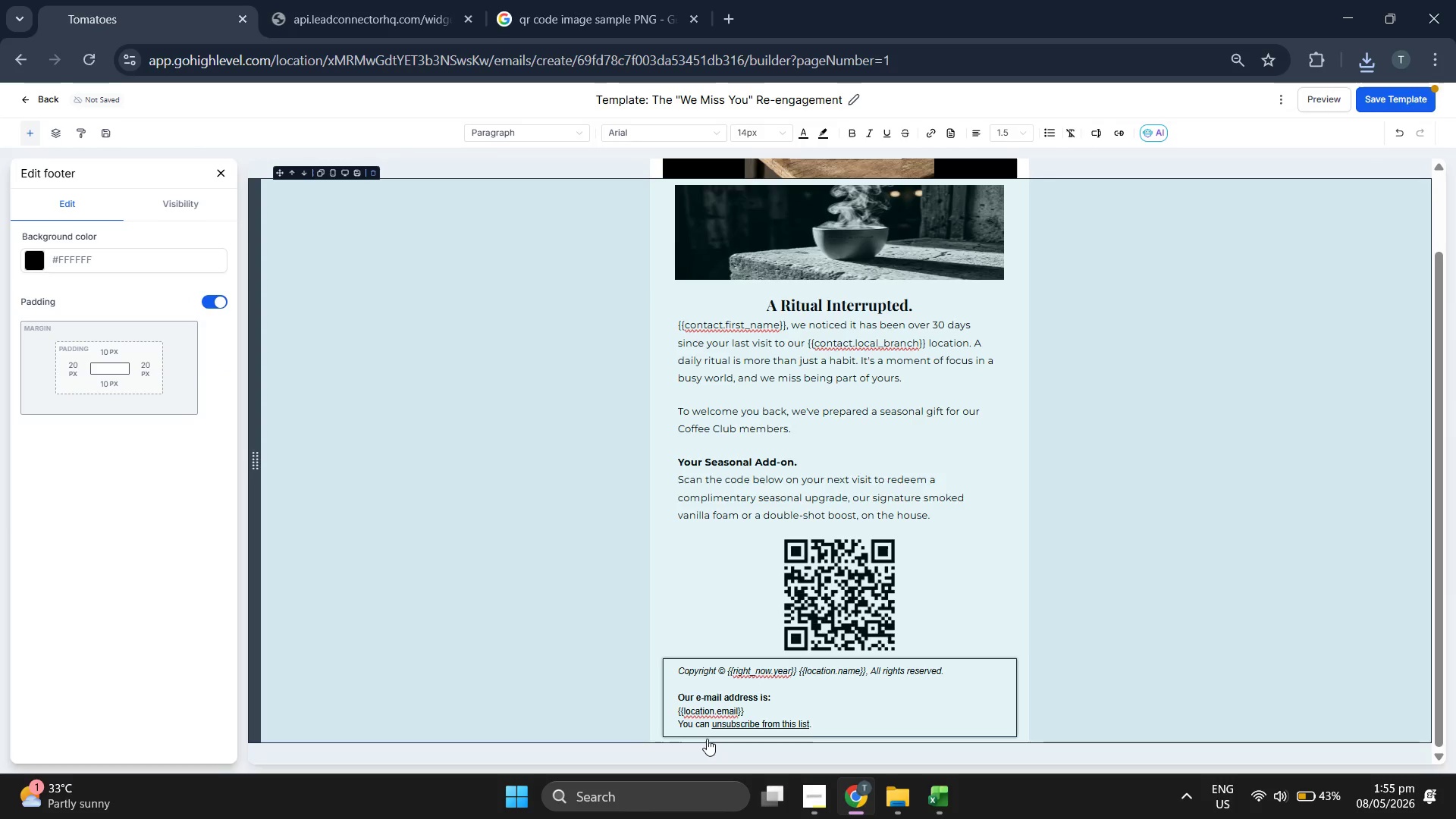 
key(Backspace)
 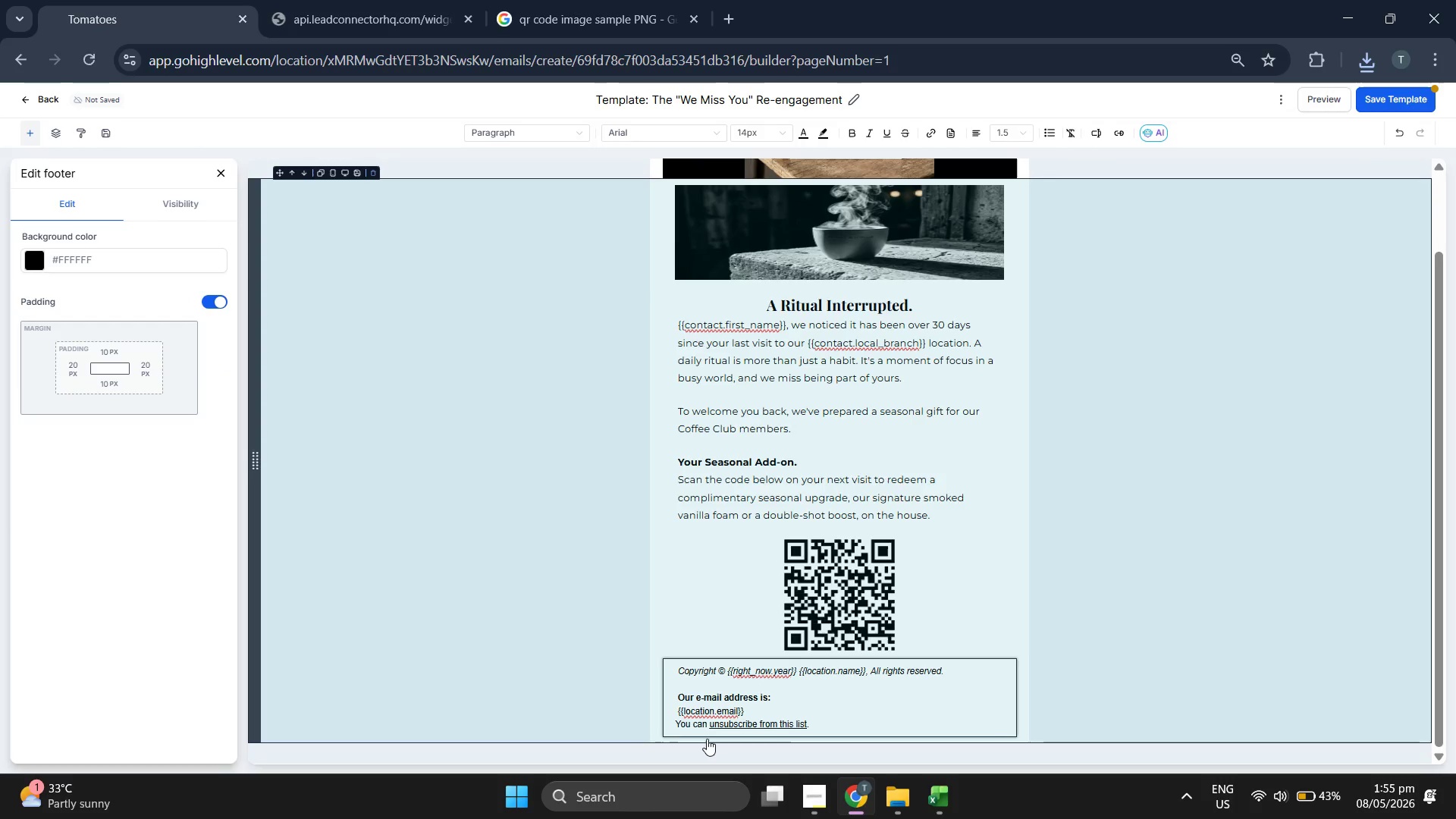 
key(Space)
 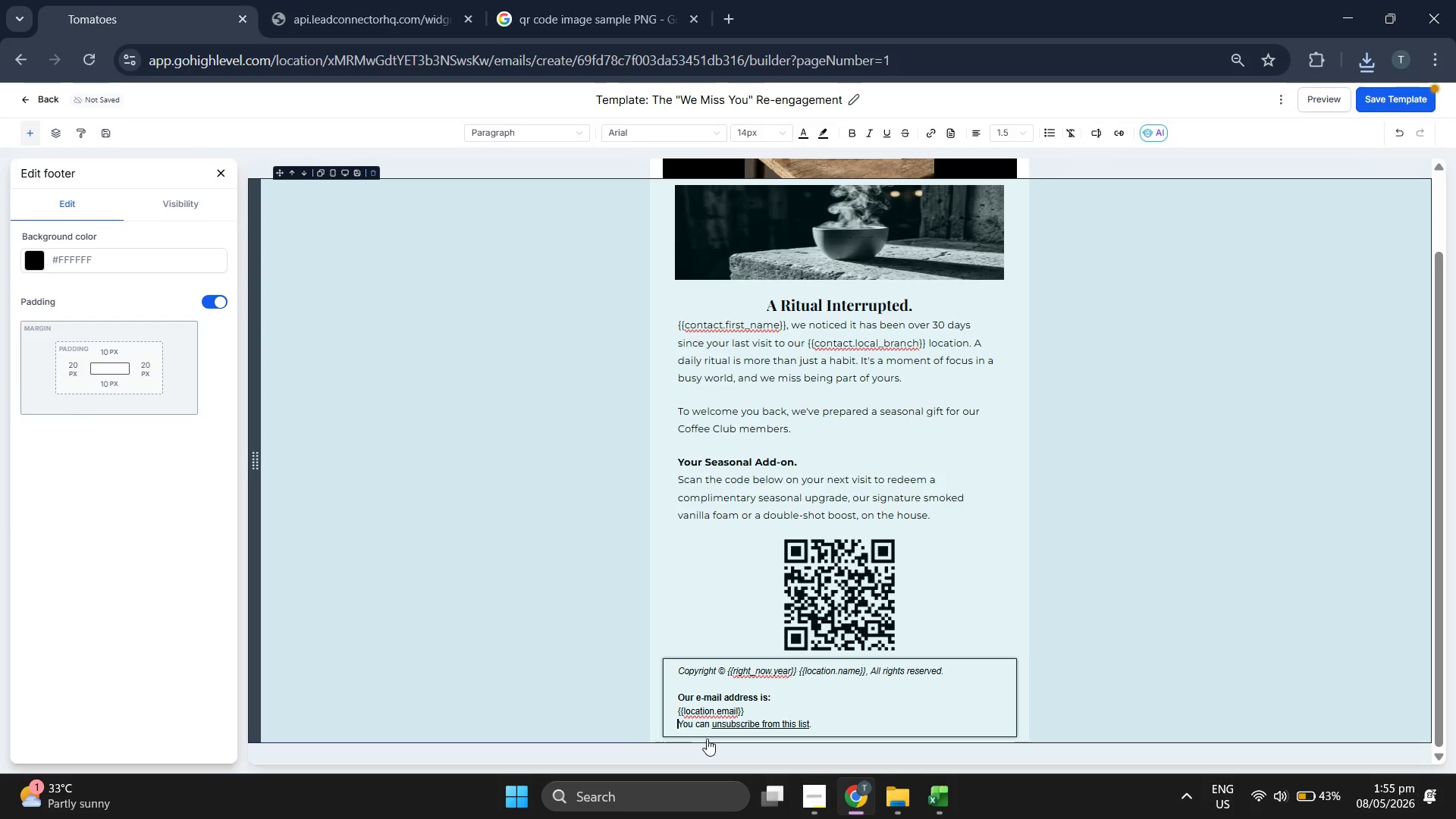 
key(Backspace)
 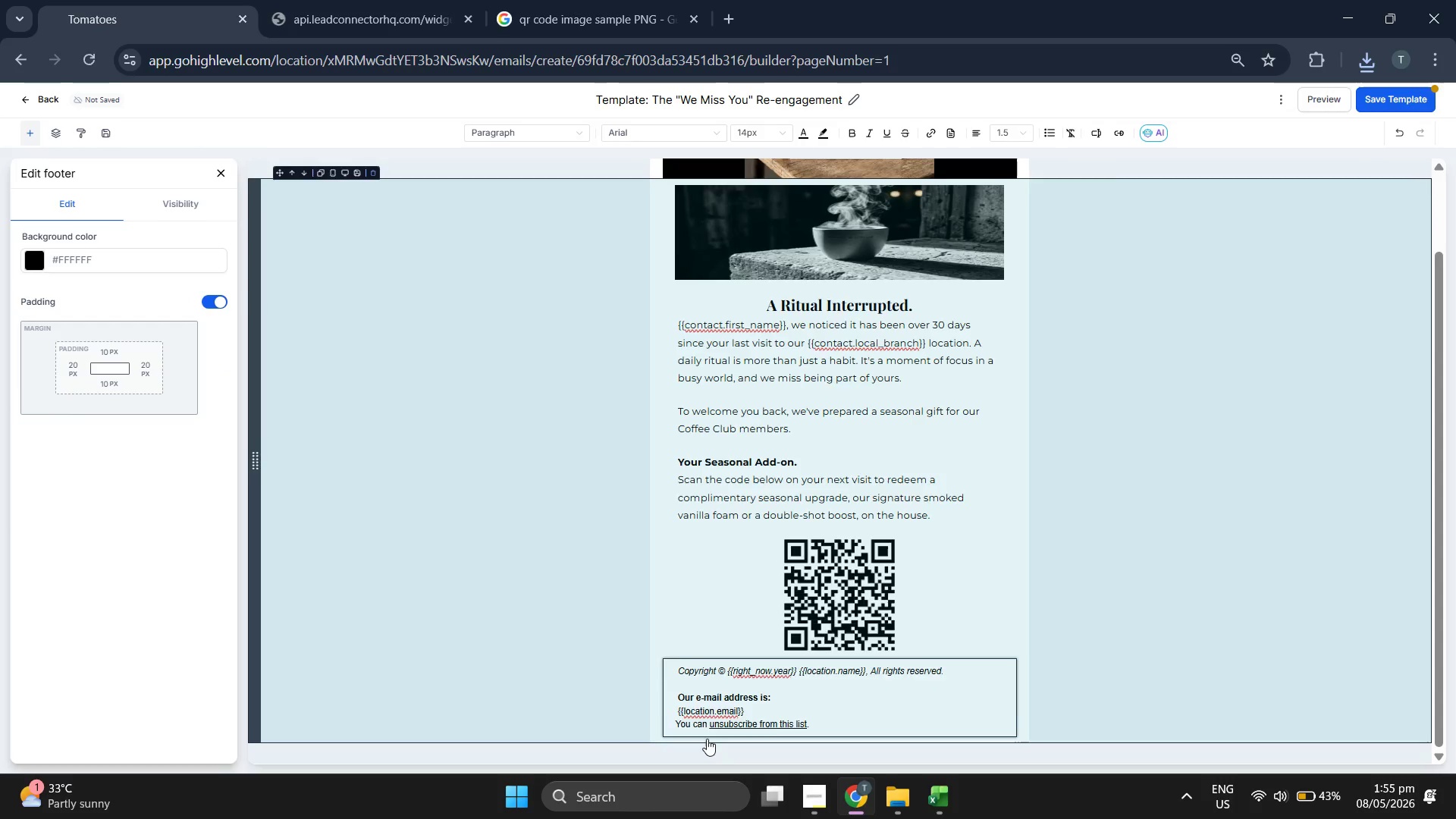 
key(Backspace)
 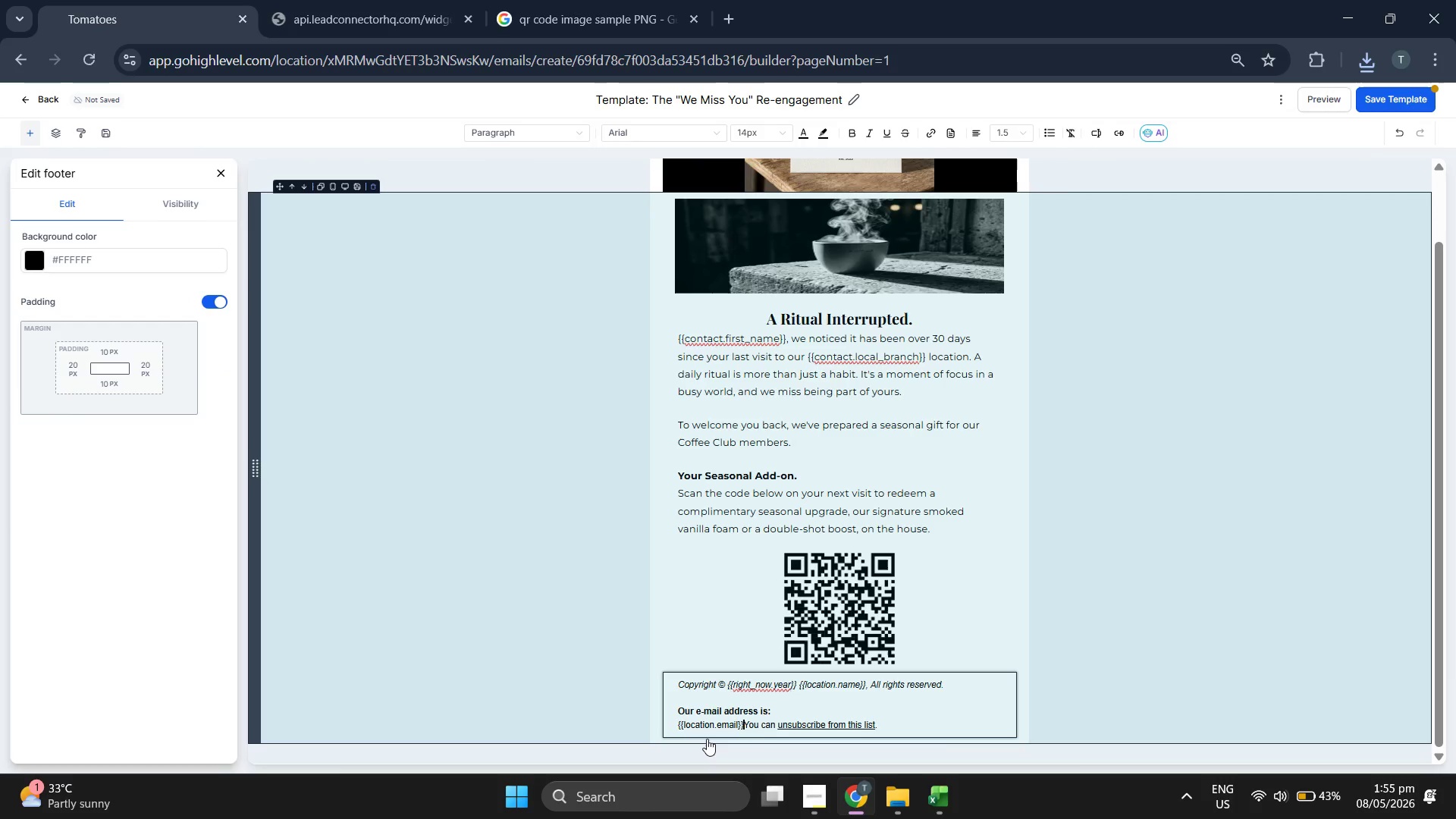 
key(Space)
 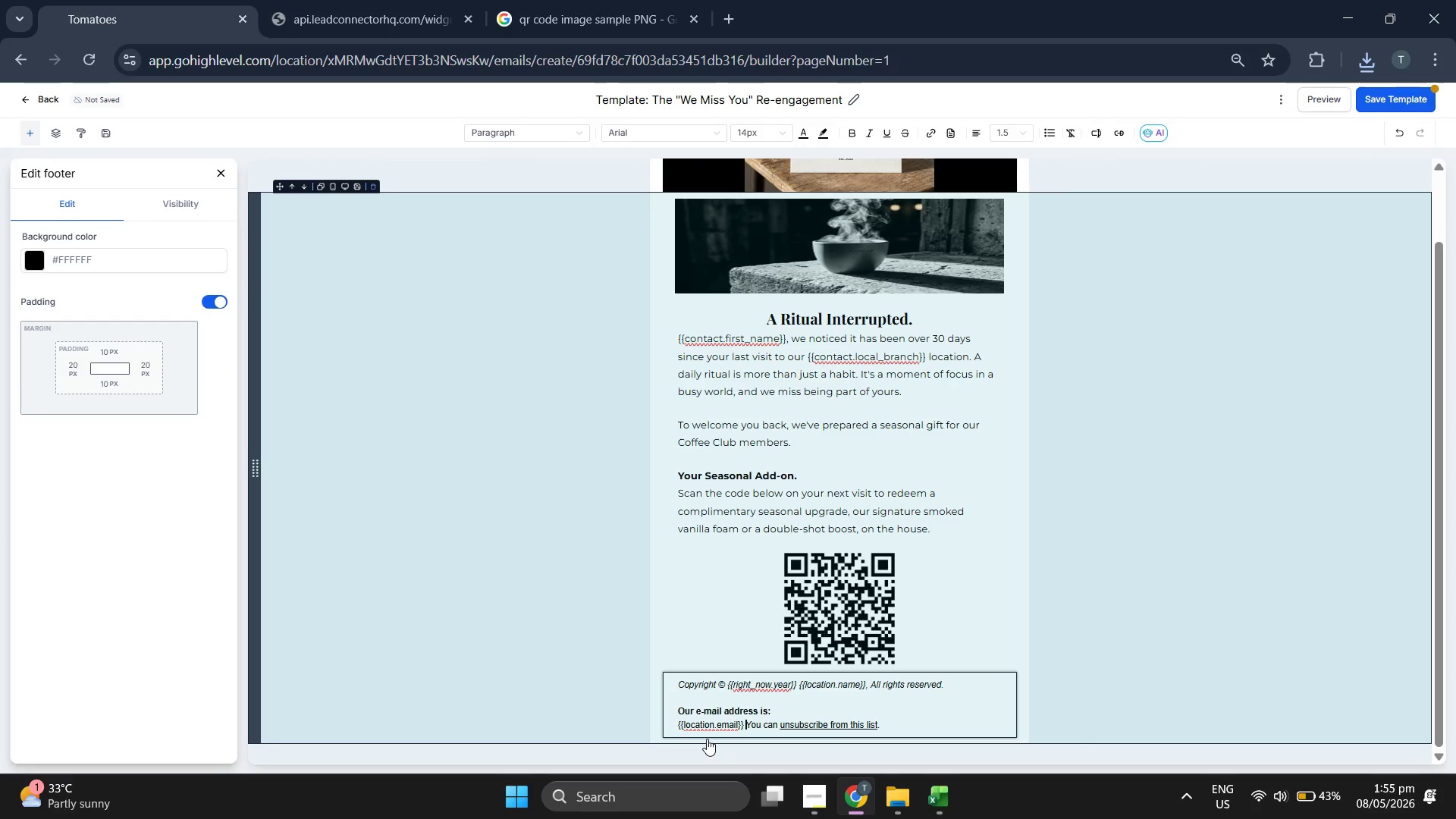 
key(Shift+7)
 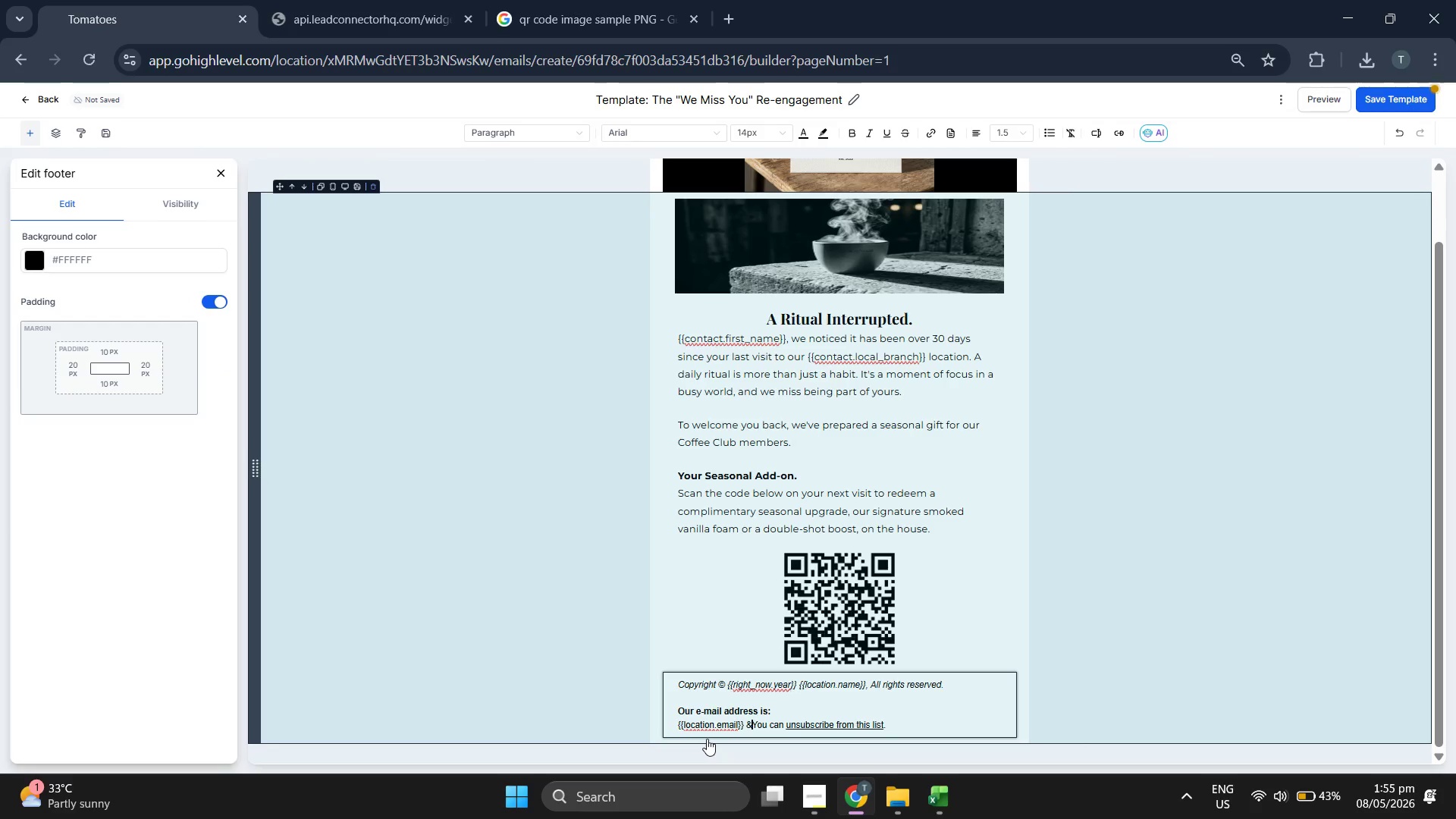 
key(Space)
 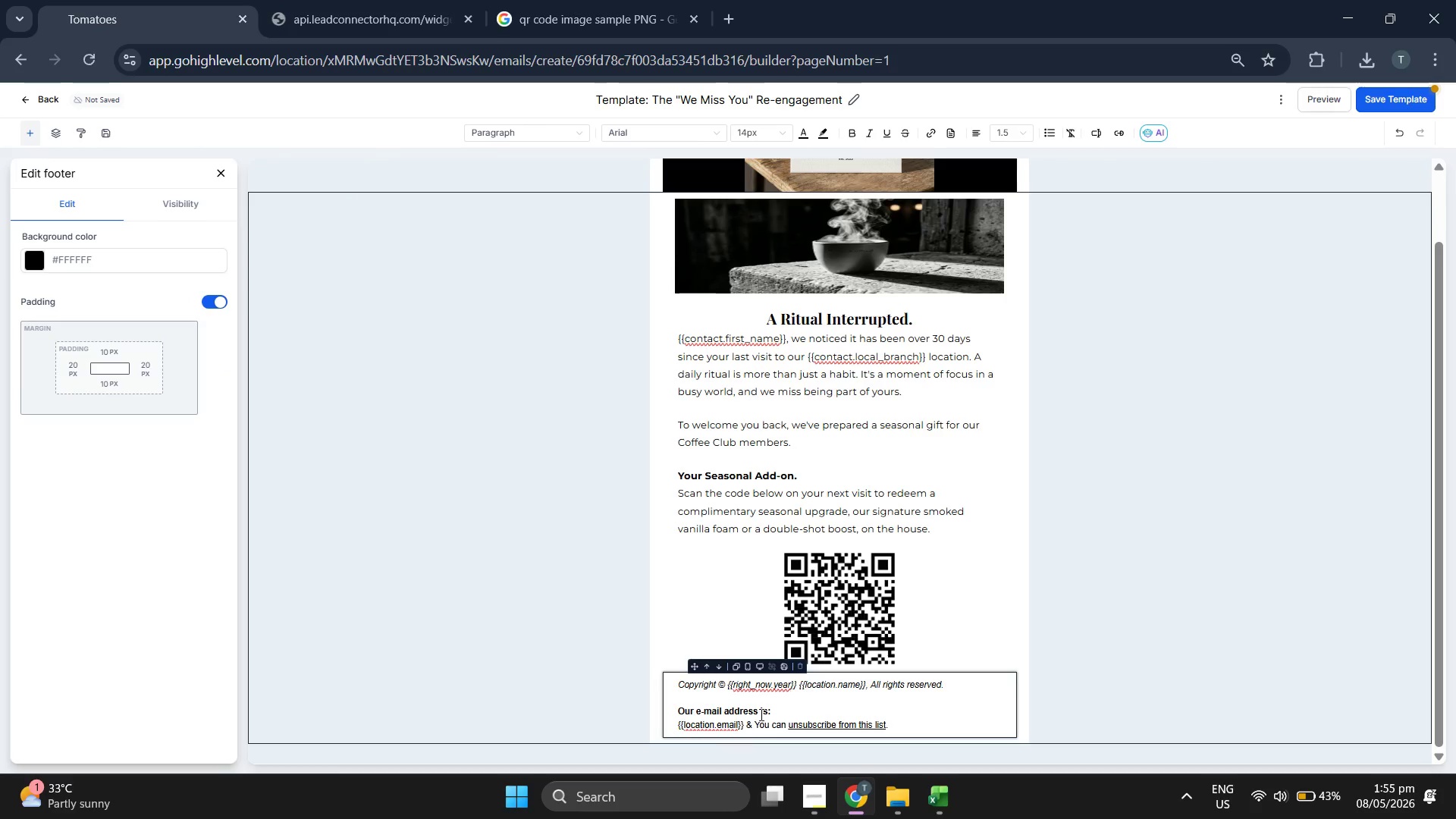 
double_click([759, 712])
 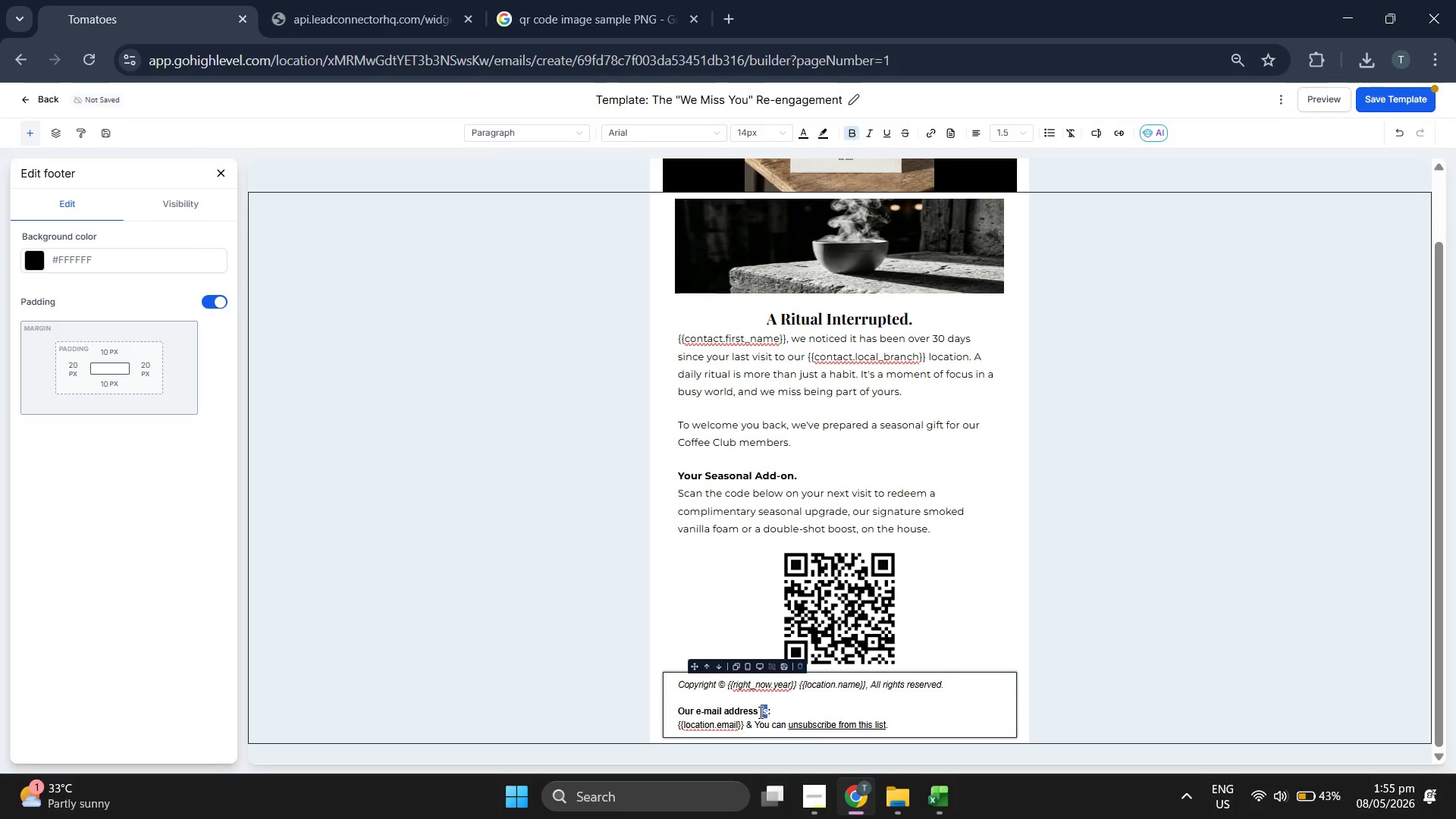 
triple_click([759, 712])
 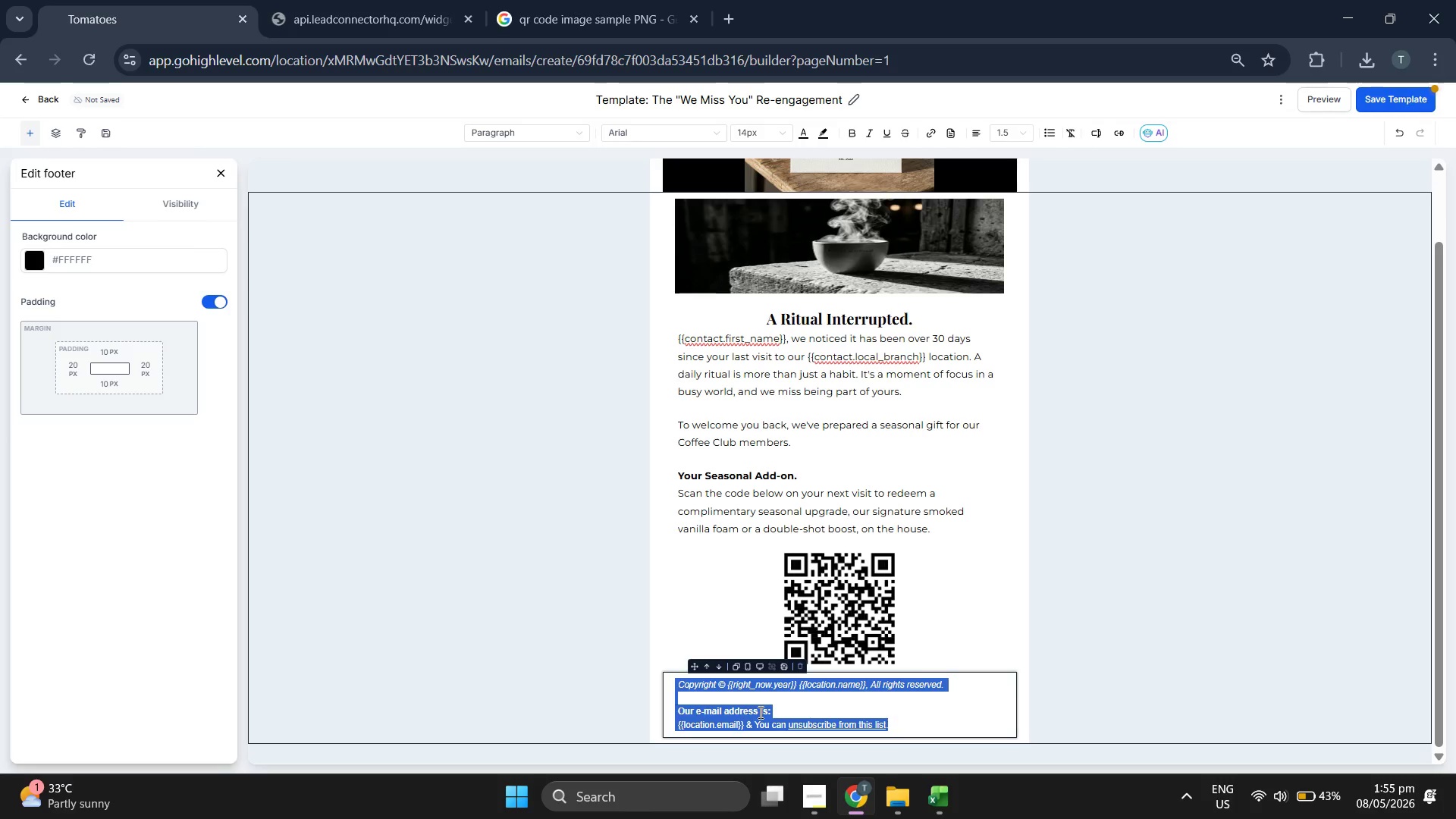 
double_click([759, 712])
 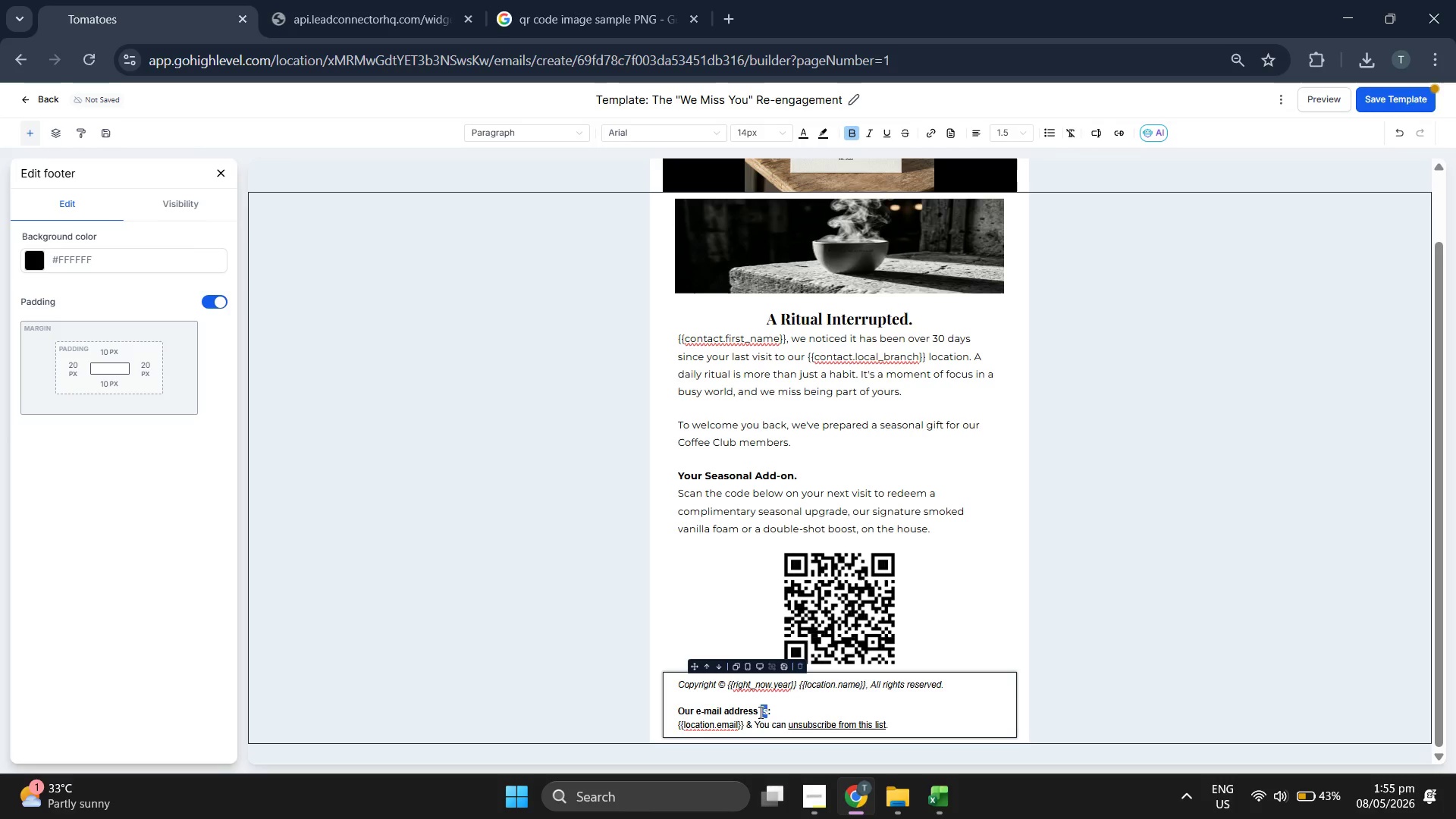 
left_click([772, 709])
 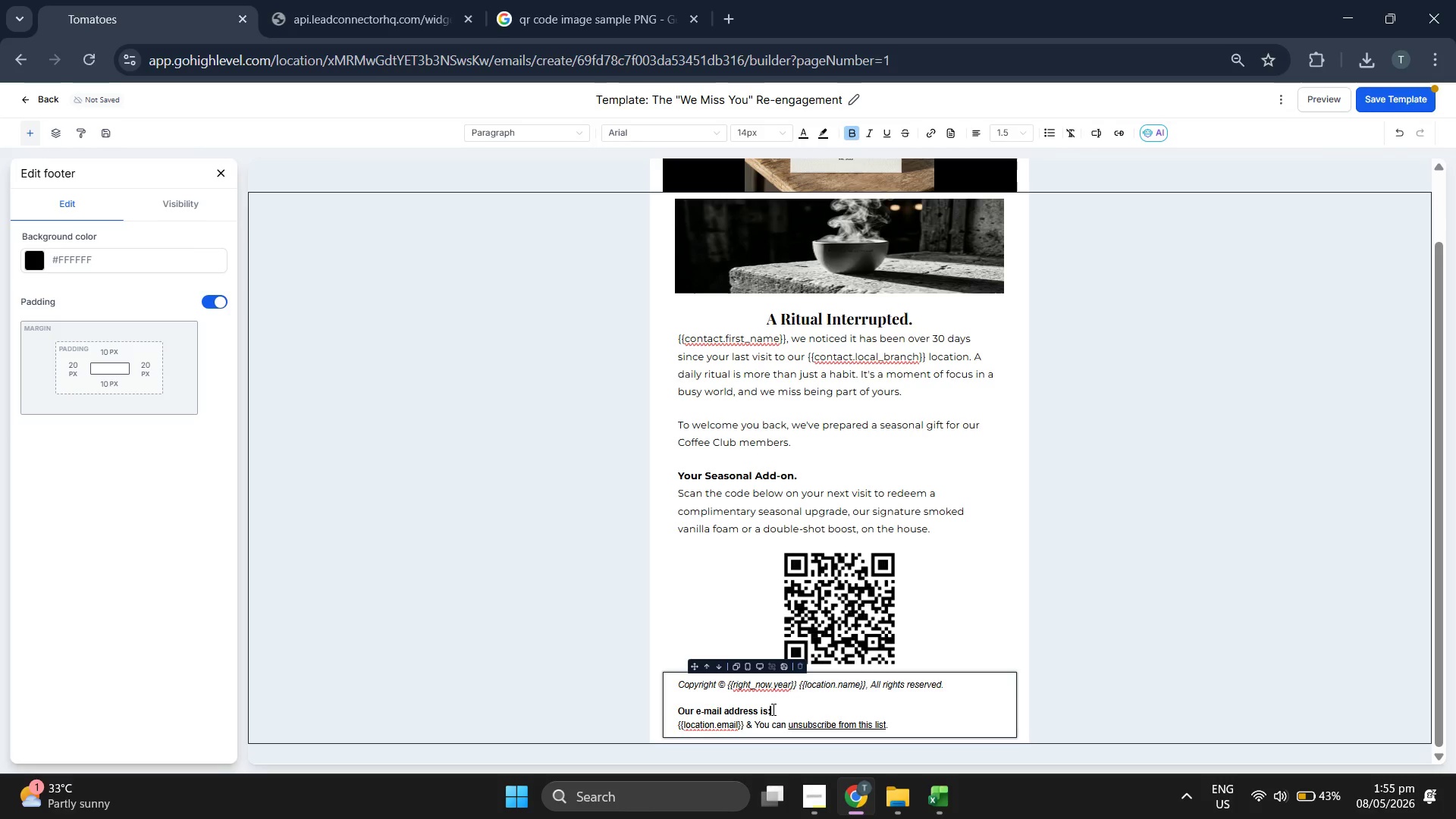 
left_click_drag(start_coordinate=[772, 709], to_coordinate=[673, 708])
 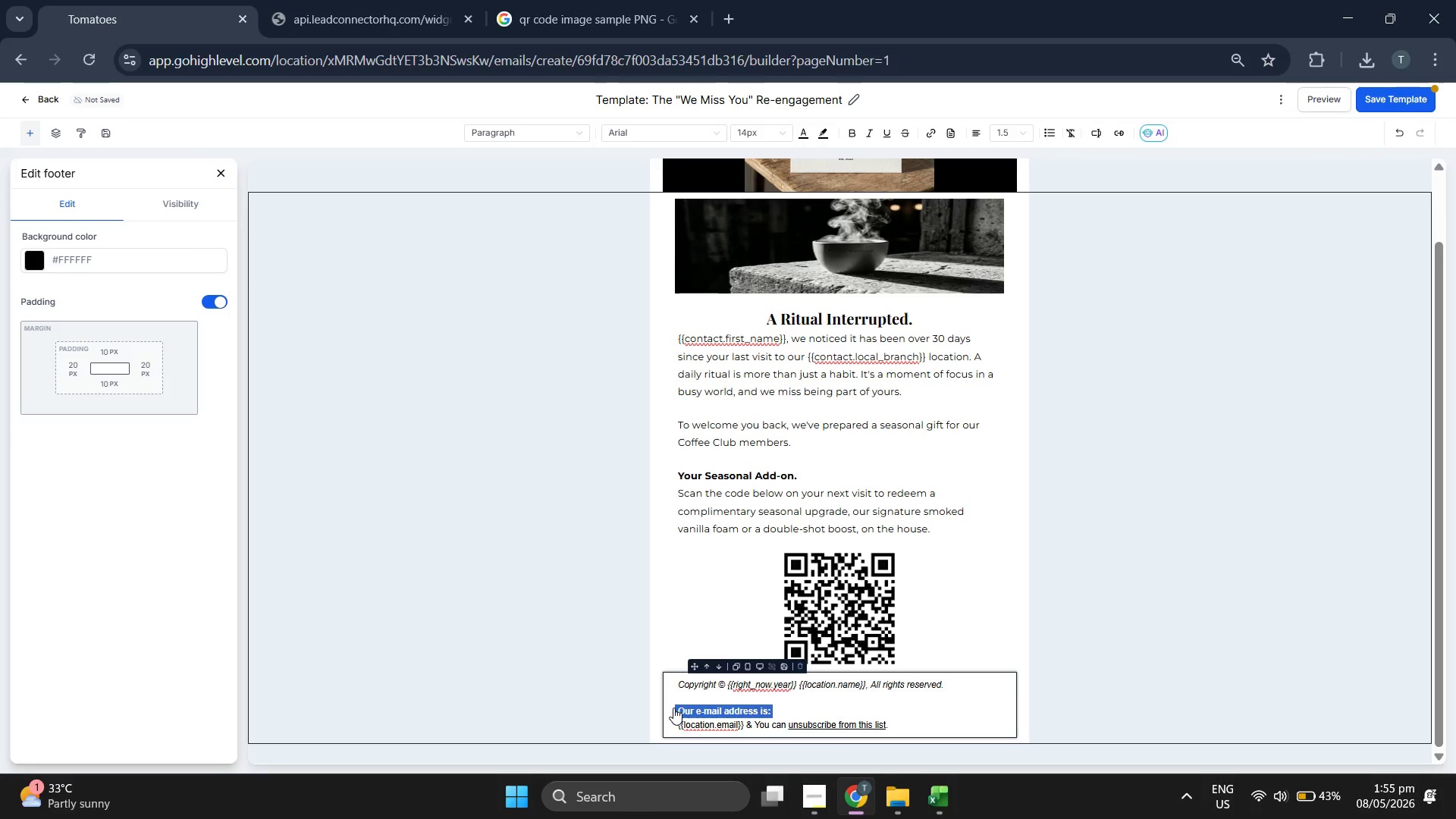 
key(Backspace)
 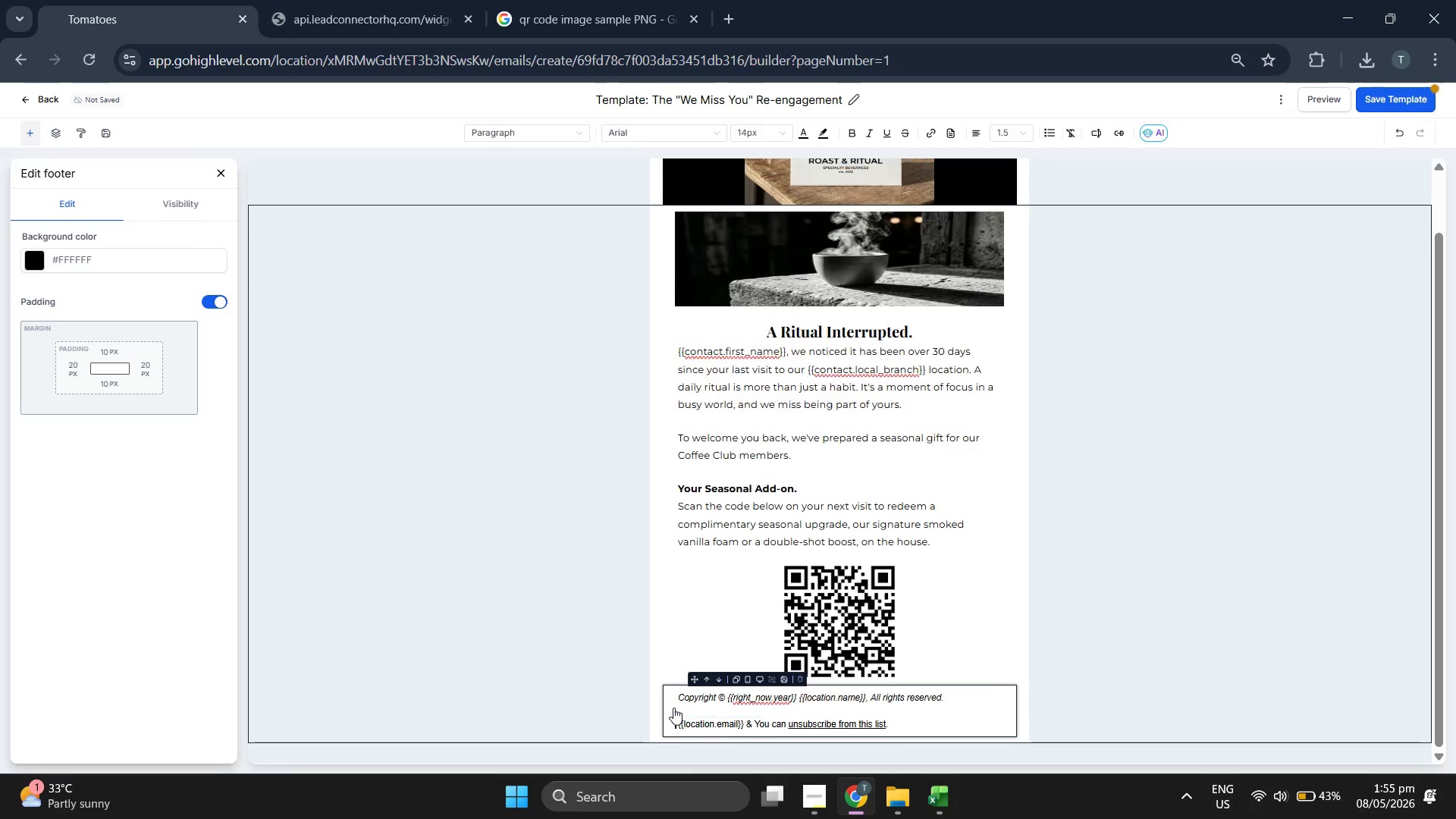 
key(Backspace)
 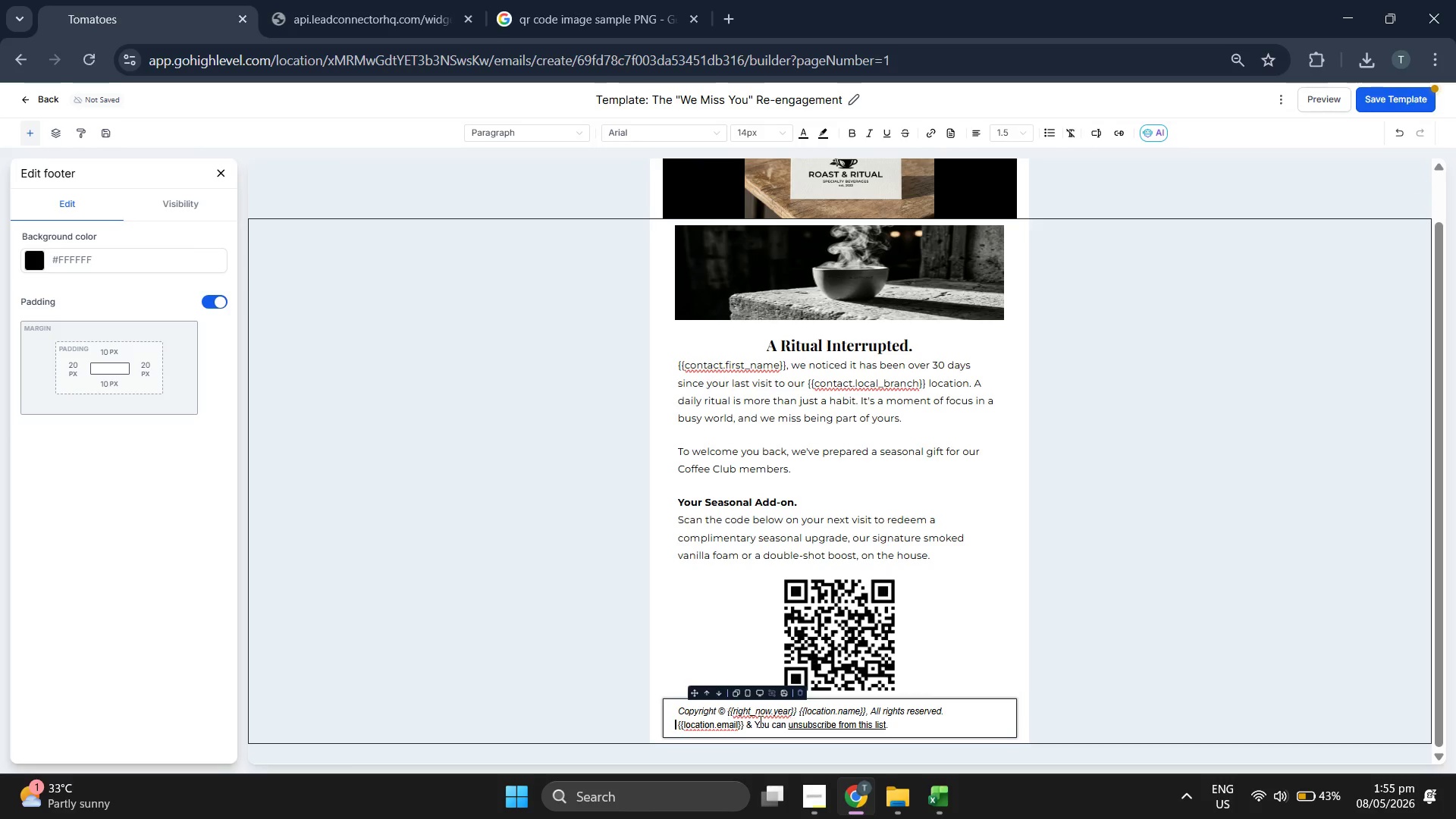 
double_click([817, 710])
 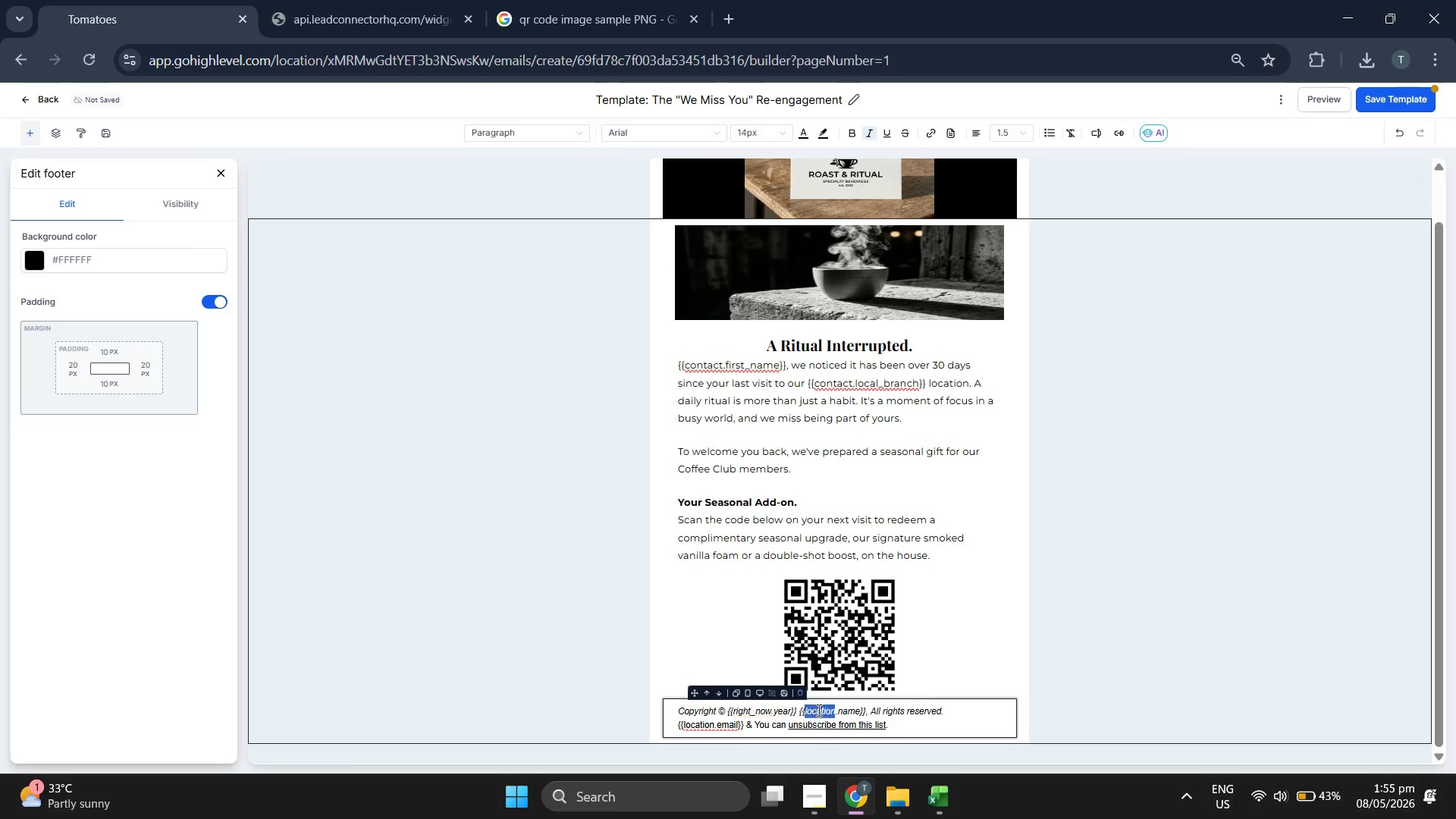 
triple_click([817, 710])
 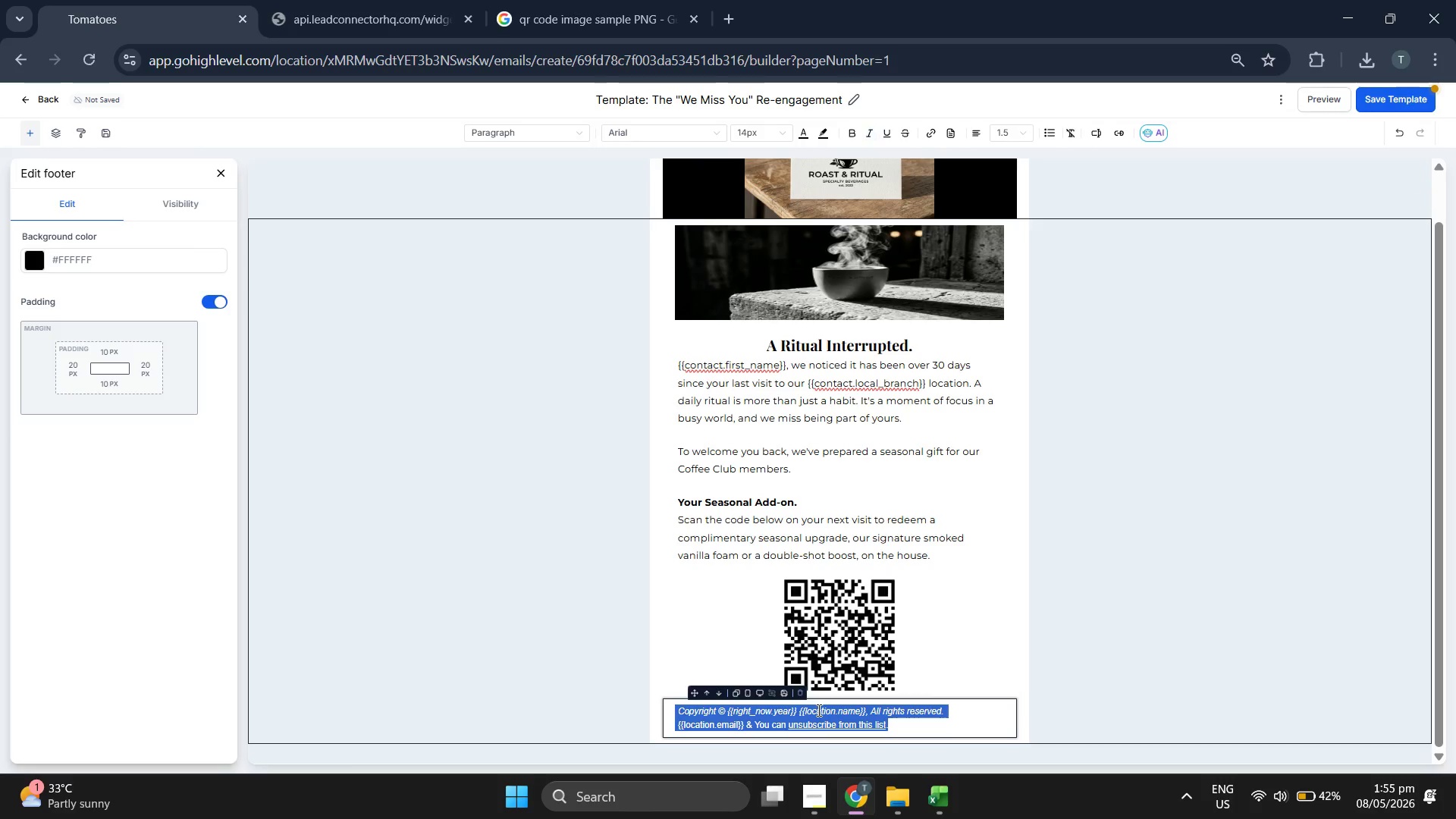 
triple_click([817, 710])
 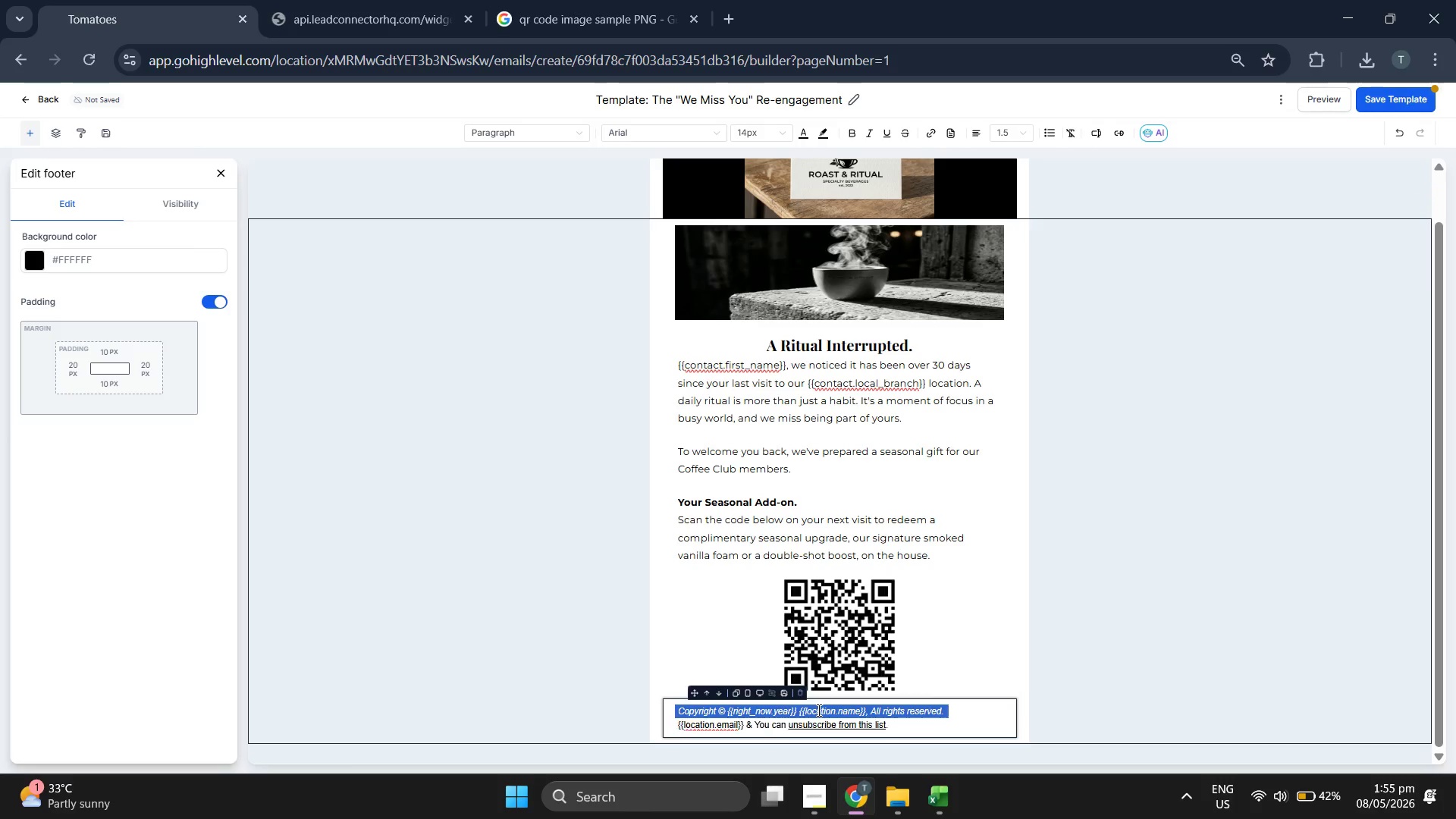 
triple_click([817, 710])
 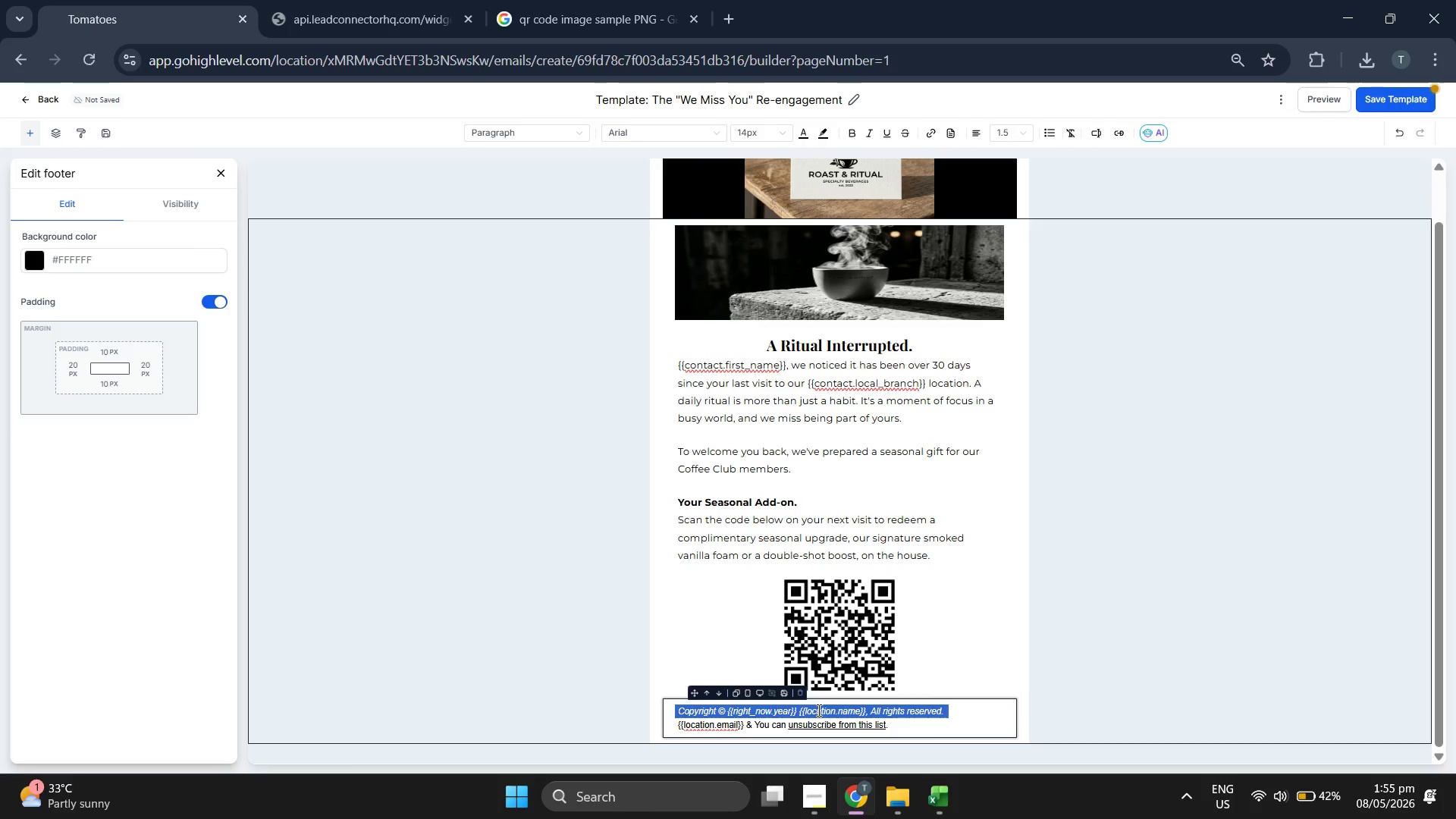 
key(Control+ControlLeft)
 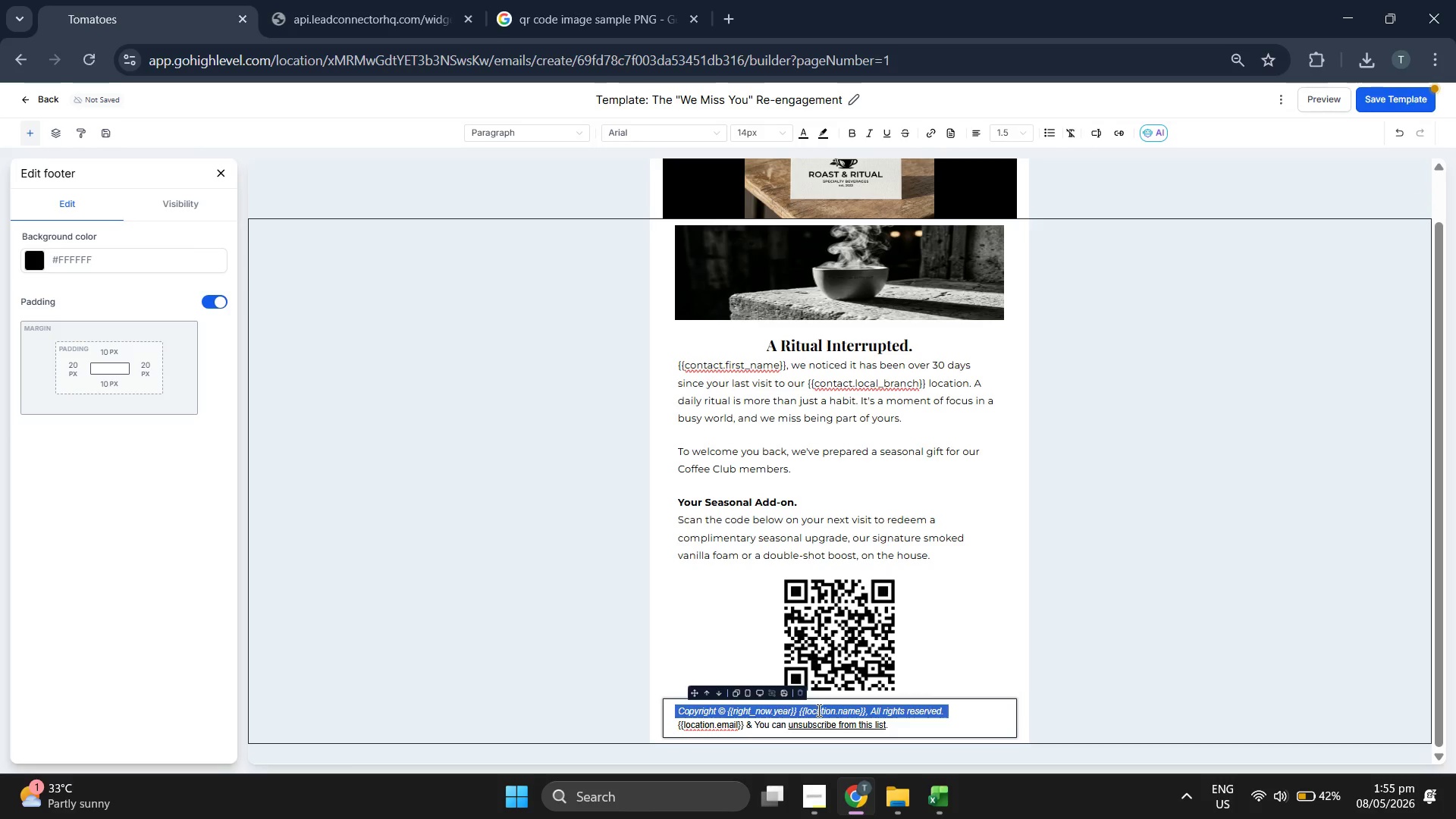 
key(Control+C)
 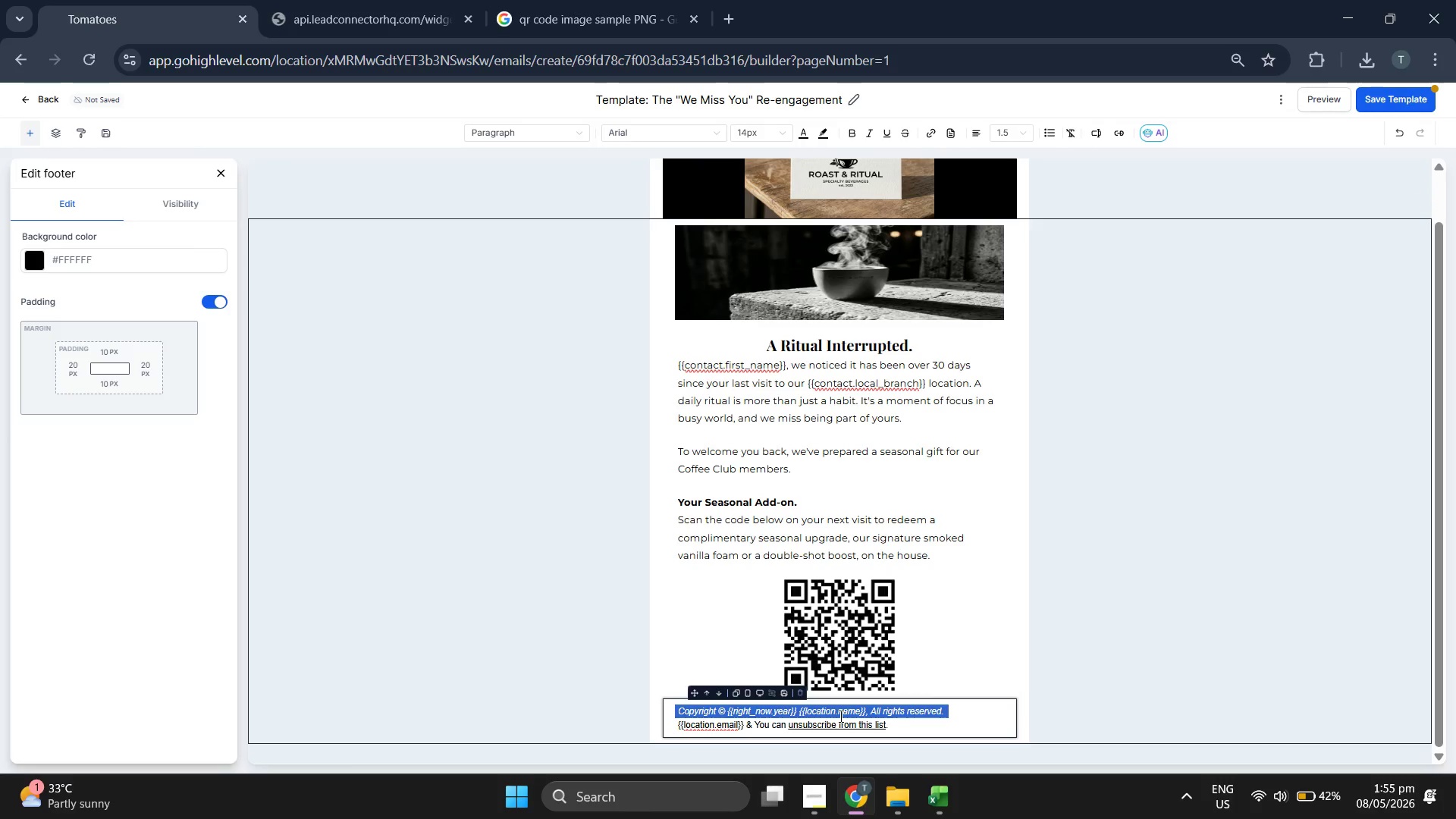 
key(Backspace)
 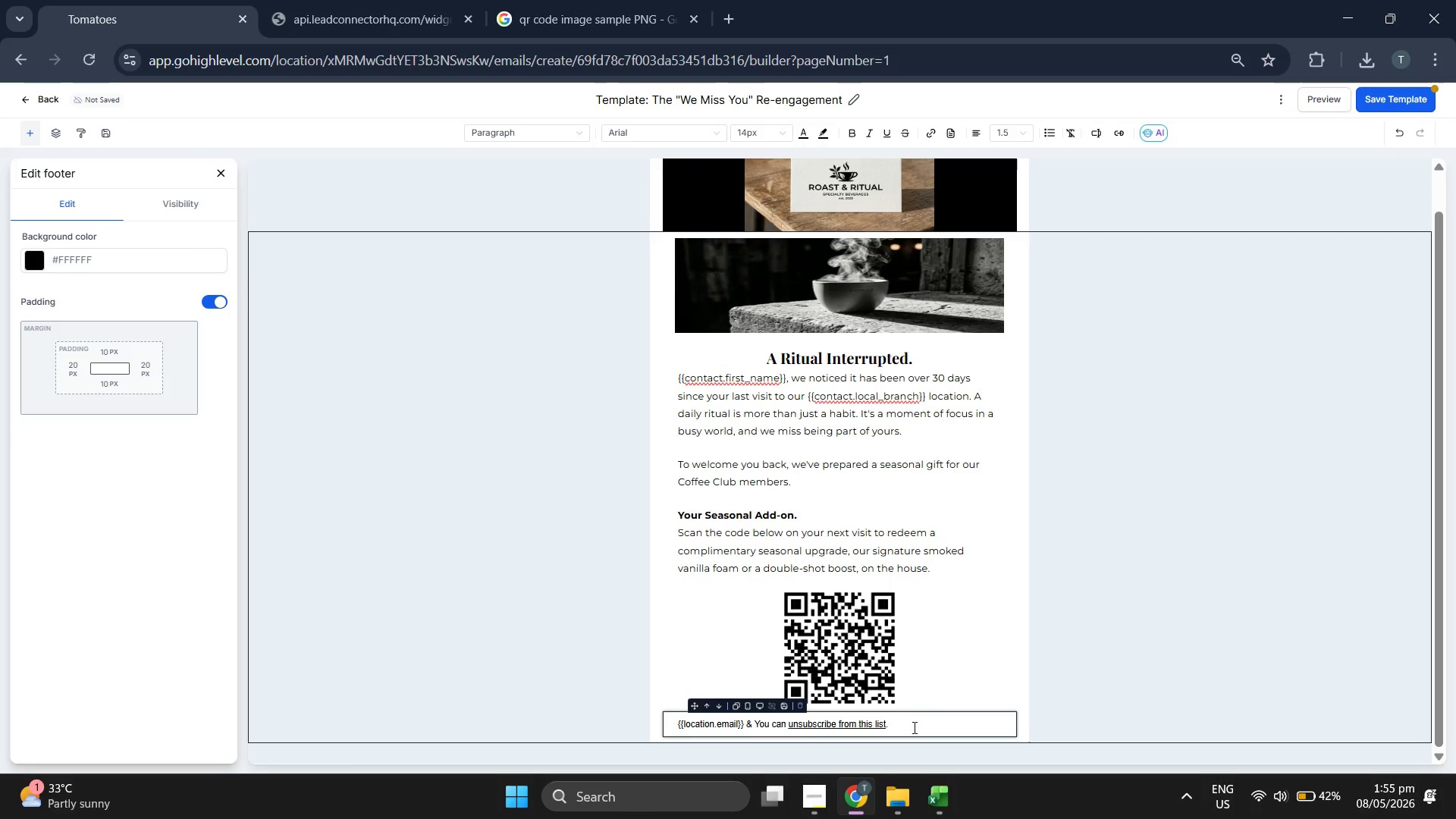 
left_click([915, 728])
 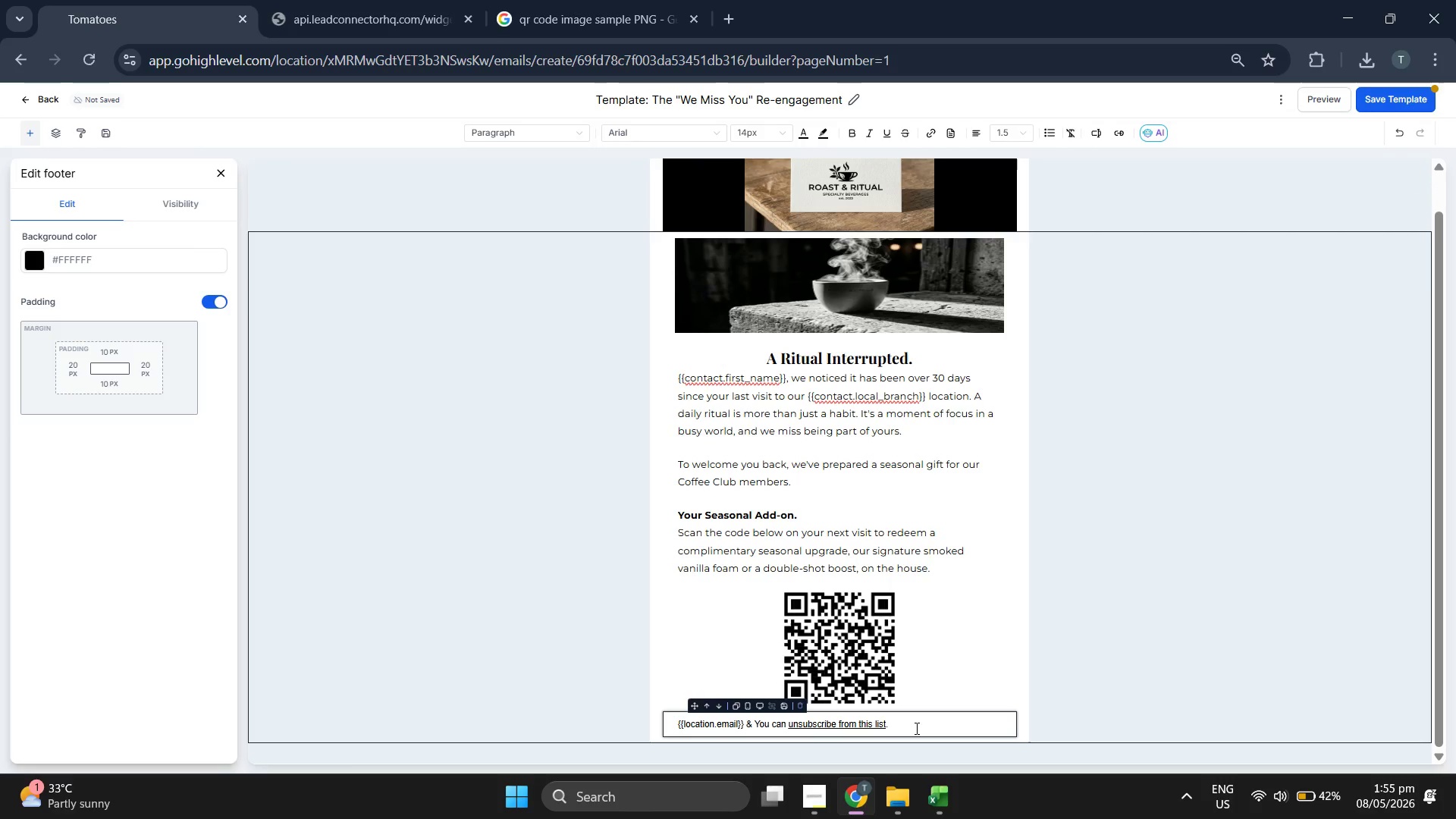 
key(Enter)
 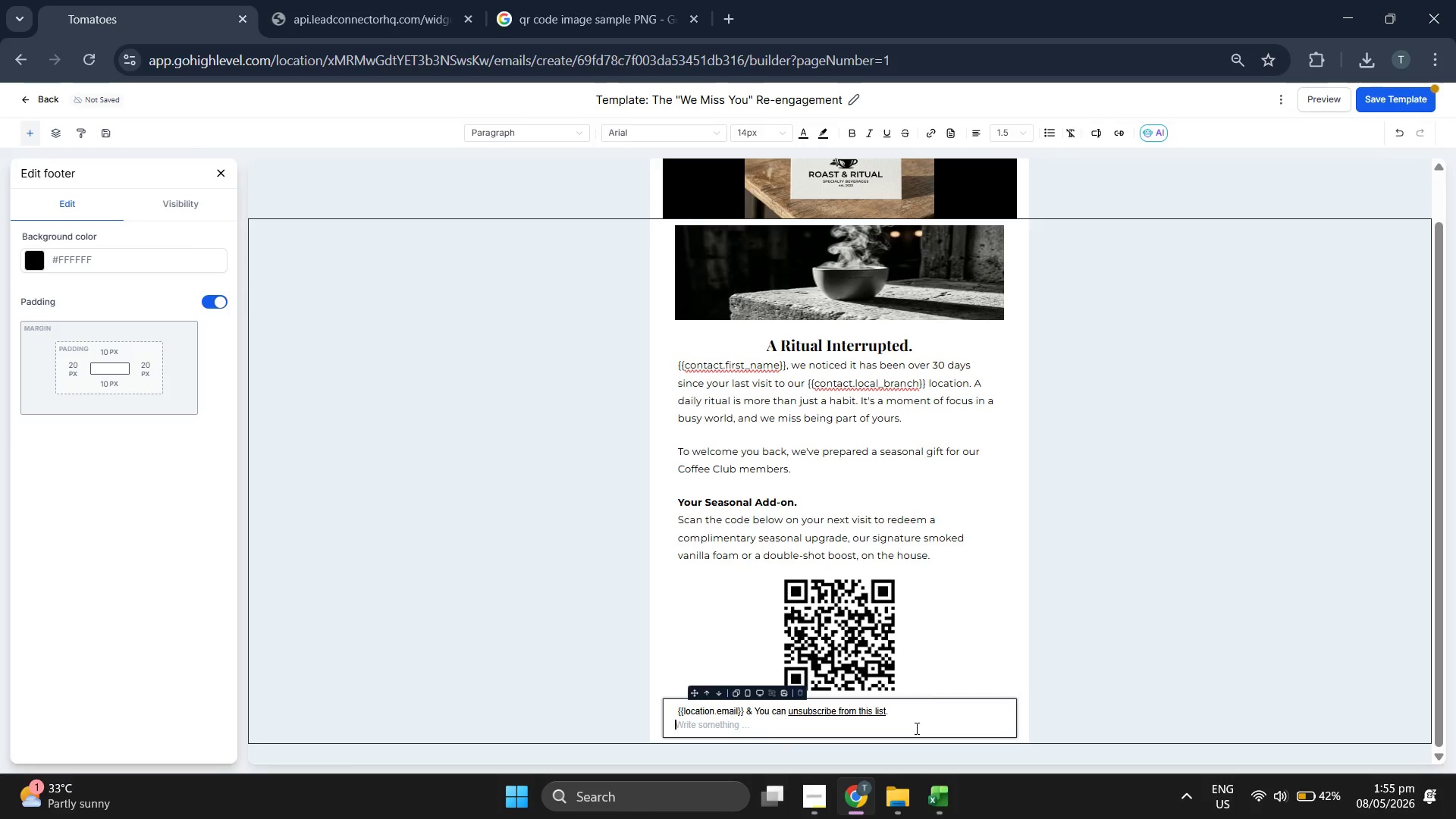 
key(Enter)
 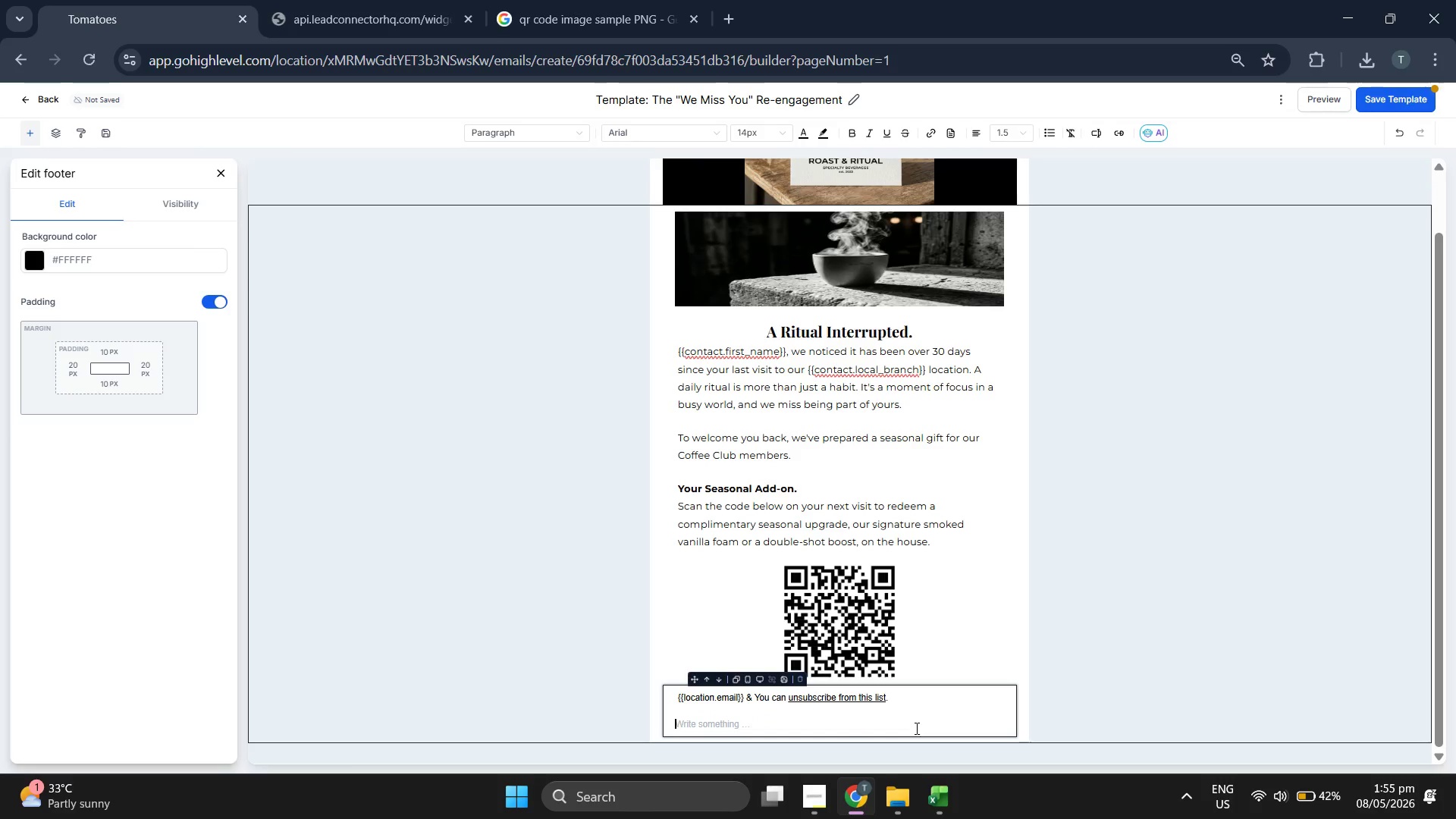 
key(Control+ControlLeft)
 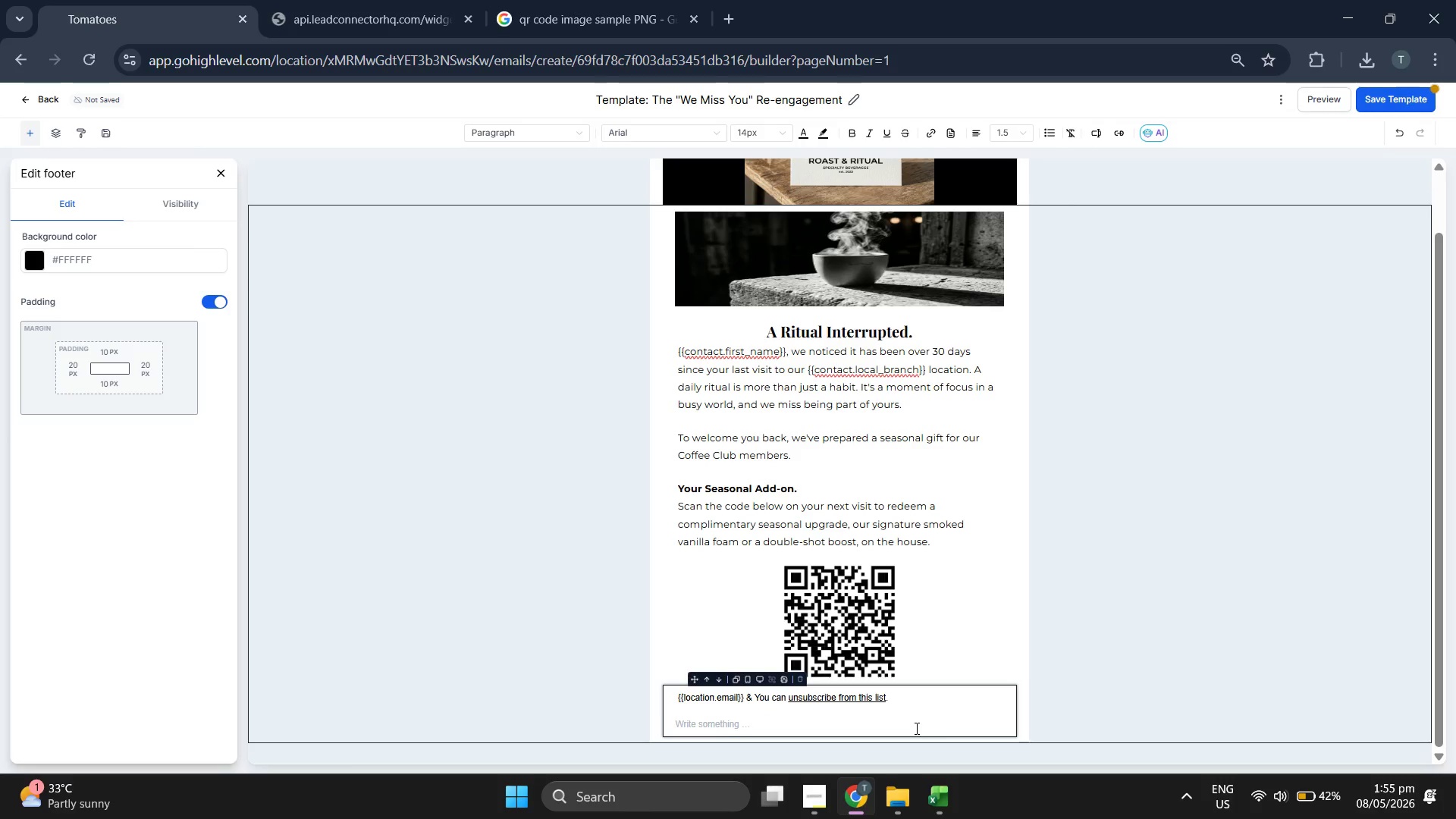 
key(Control+V)
 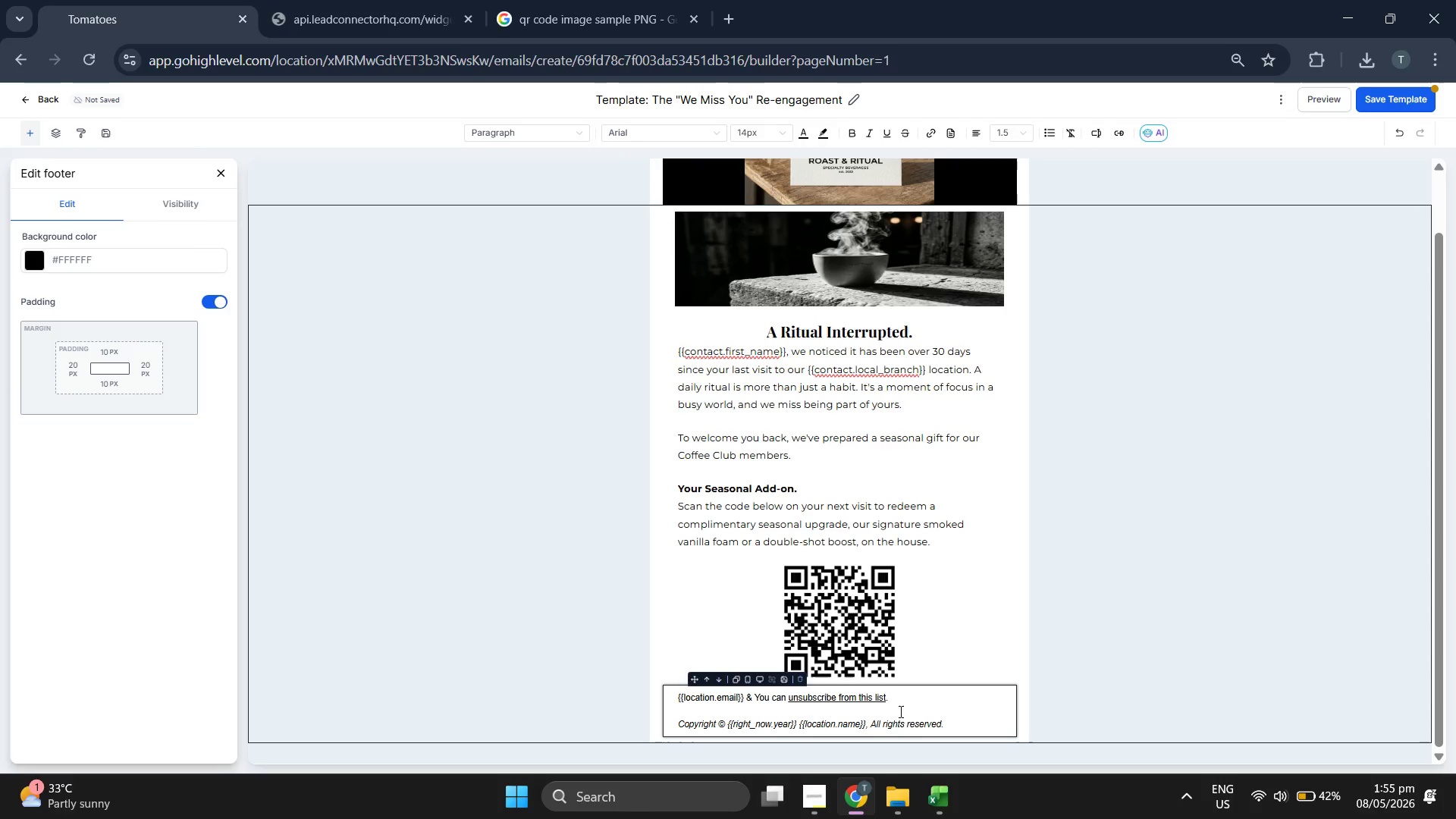 
left_click([932, 715])
 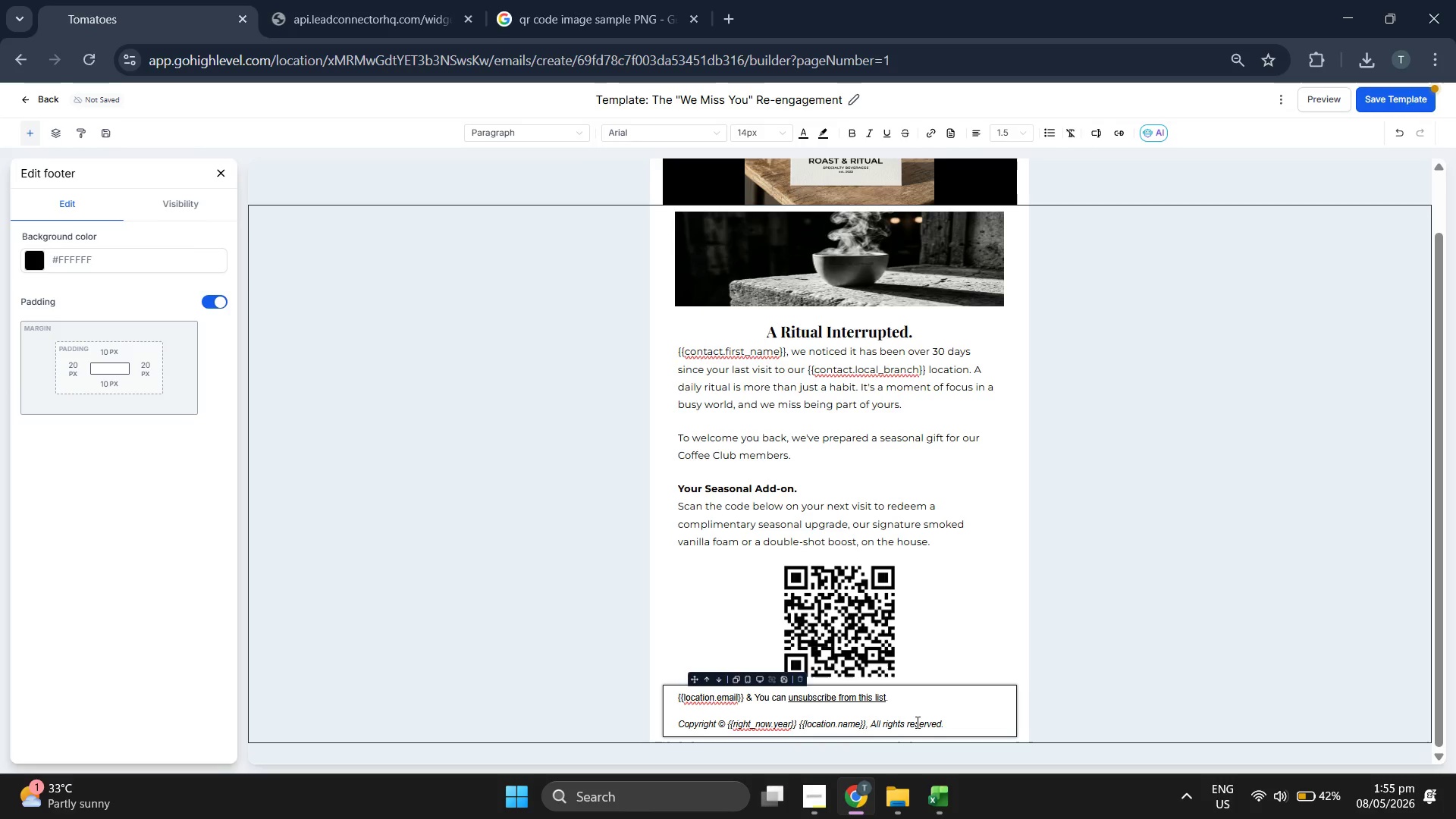 
wait(6.78)
 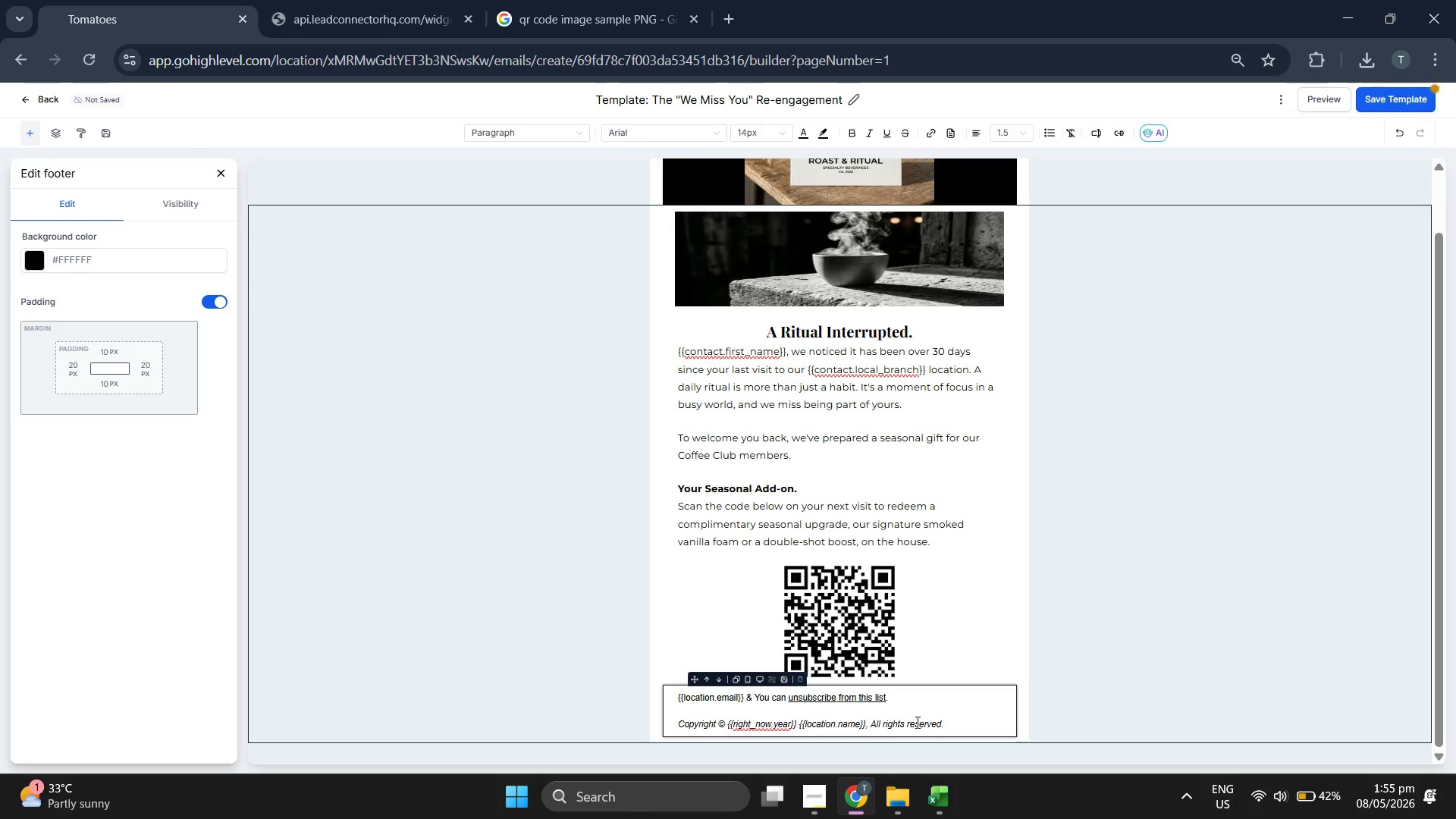 
key(Backspace)
 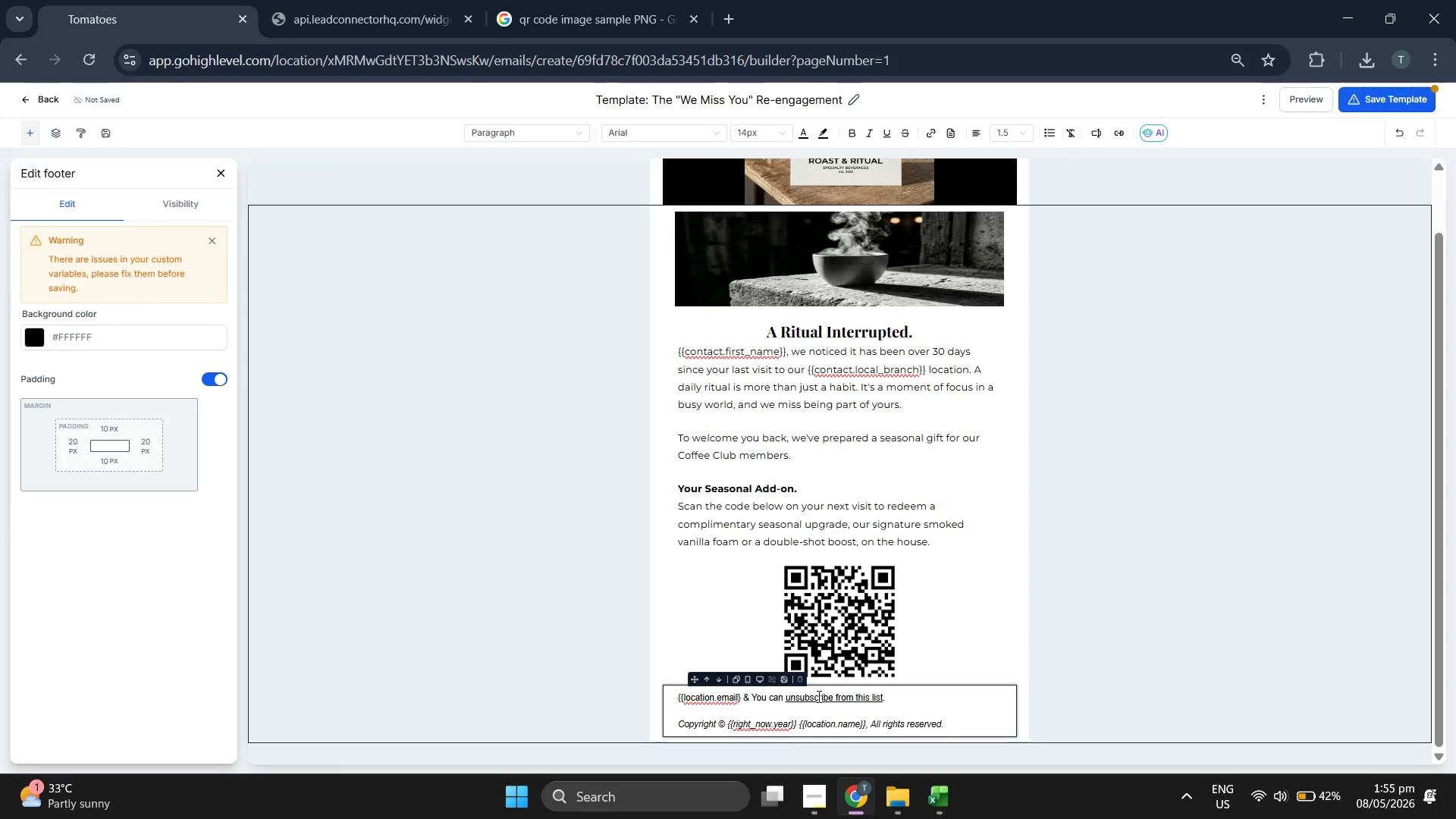 
double_click([817, 696])
 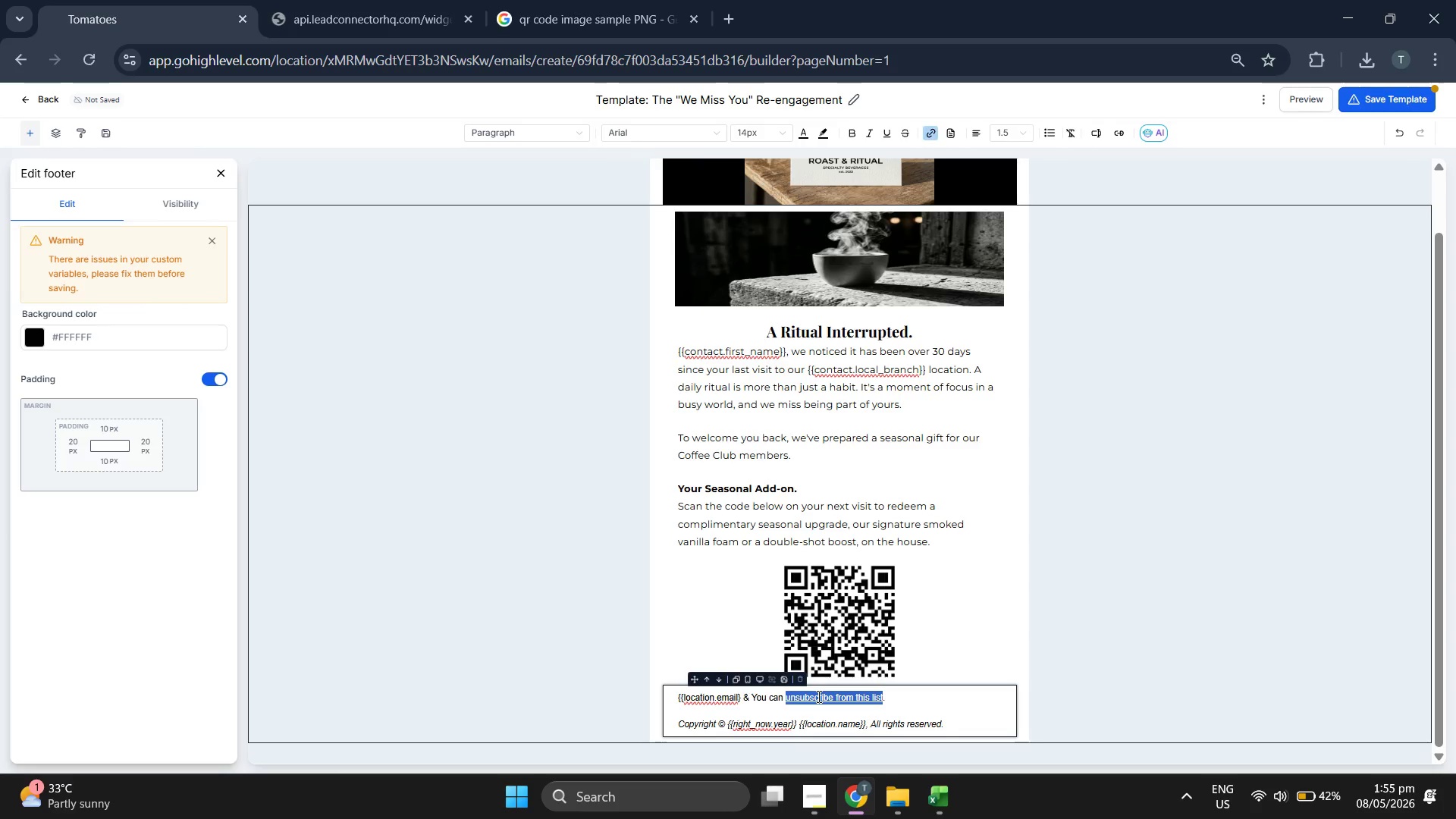 
triple_click([817, 696])
 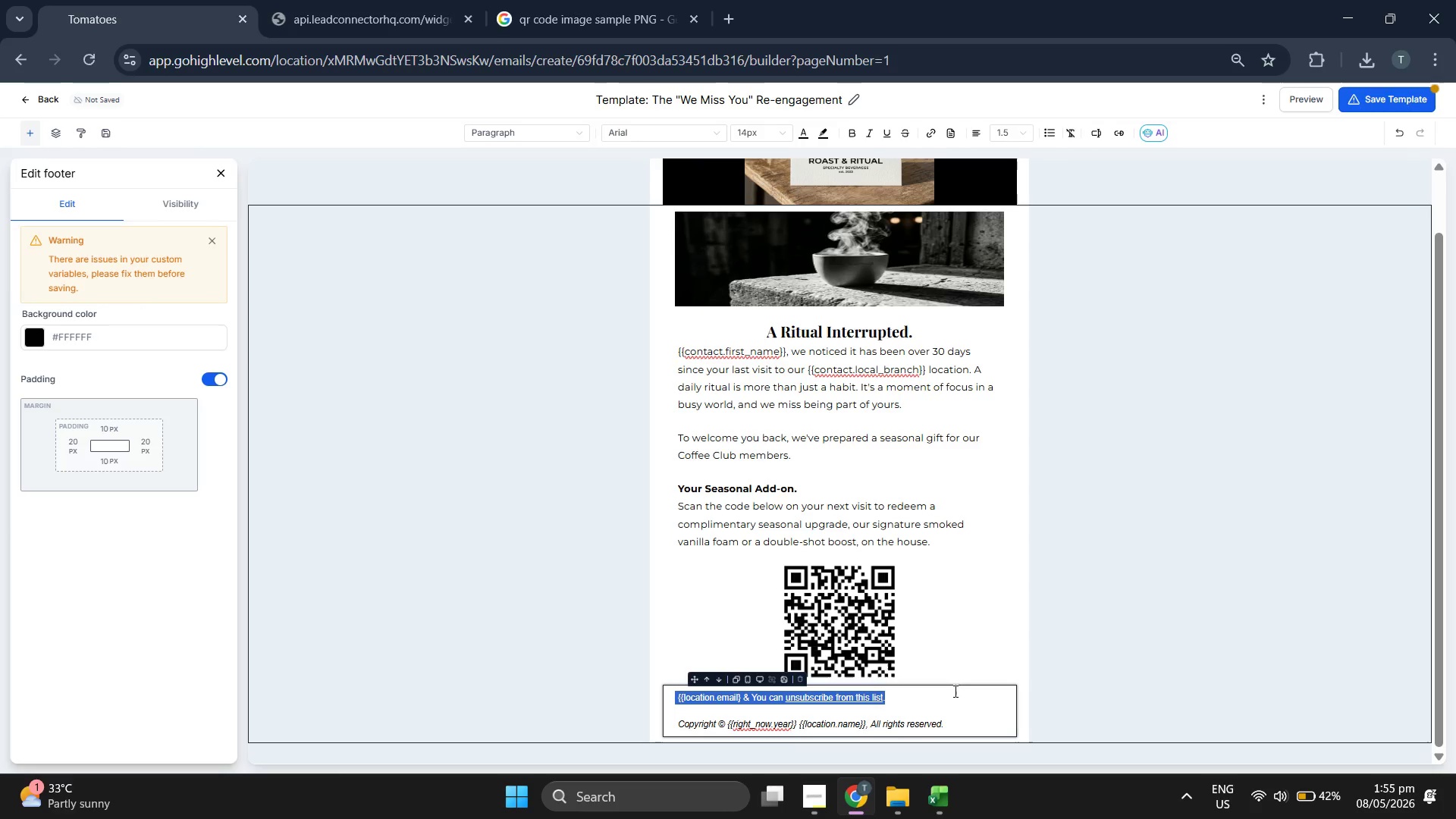 
key(Backspace)
type(oFF)
key(Backspace)
key(Backspace)
key(Backspace)
type(Offer expires in 7)
 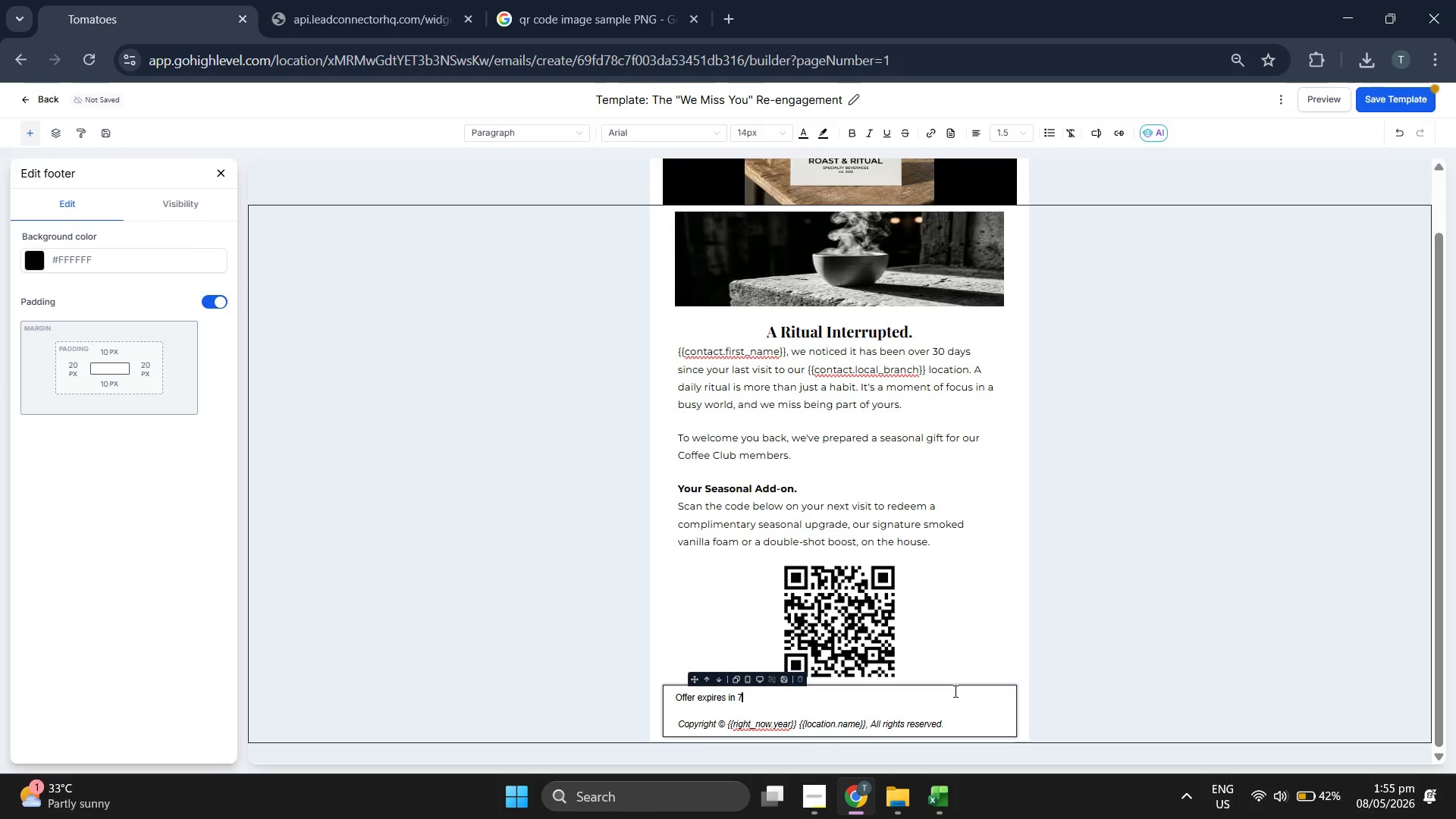 
type( days. Valid at all Roast & Ritual locations)
 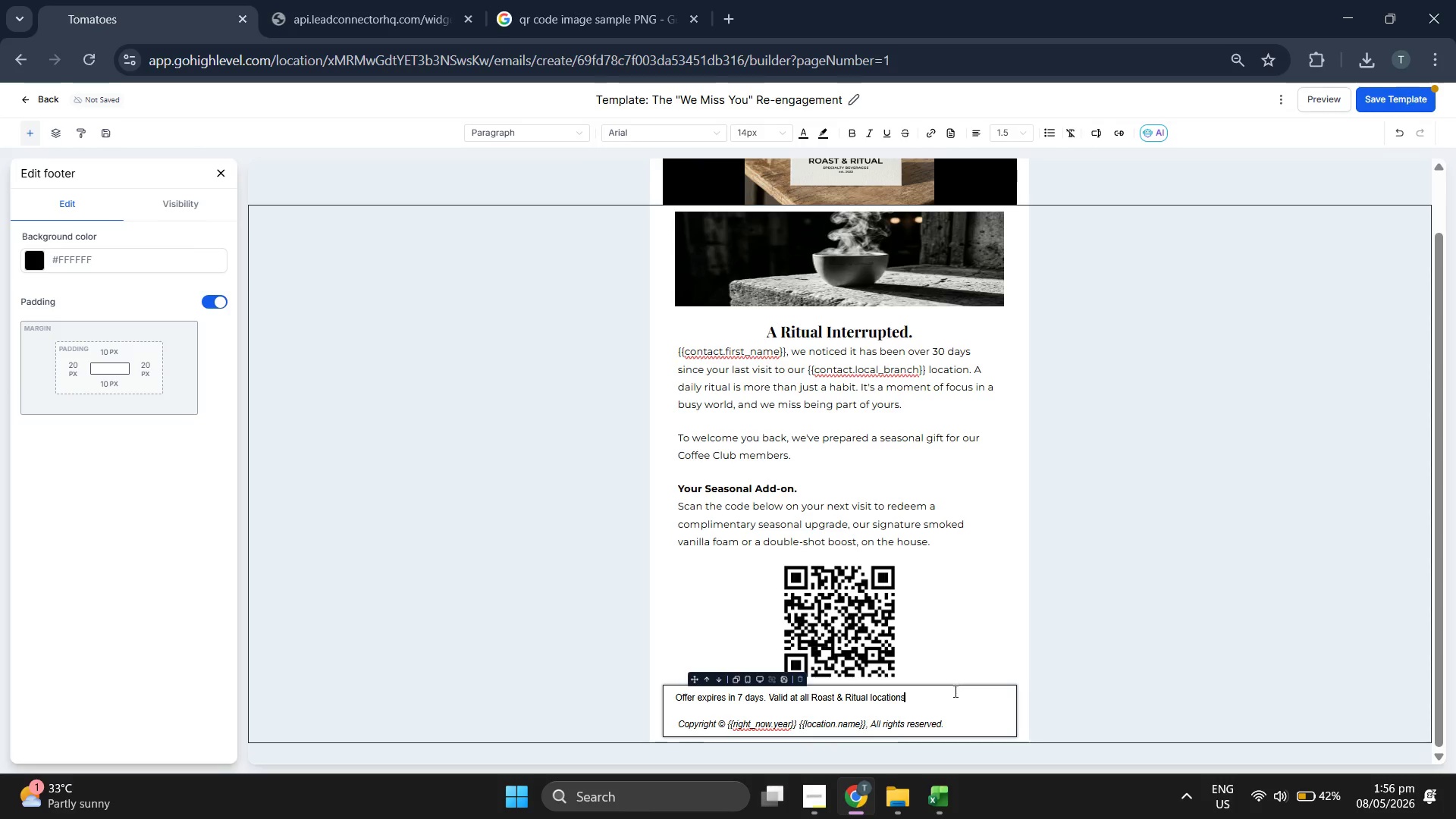 
left_click_drag(start_coordinate=[971, 726], to_coordinate=[651, 686])
 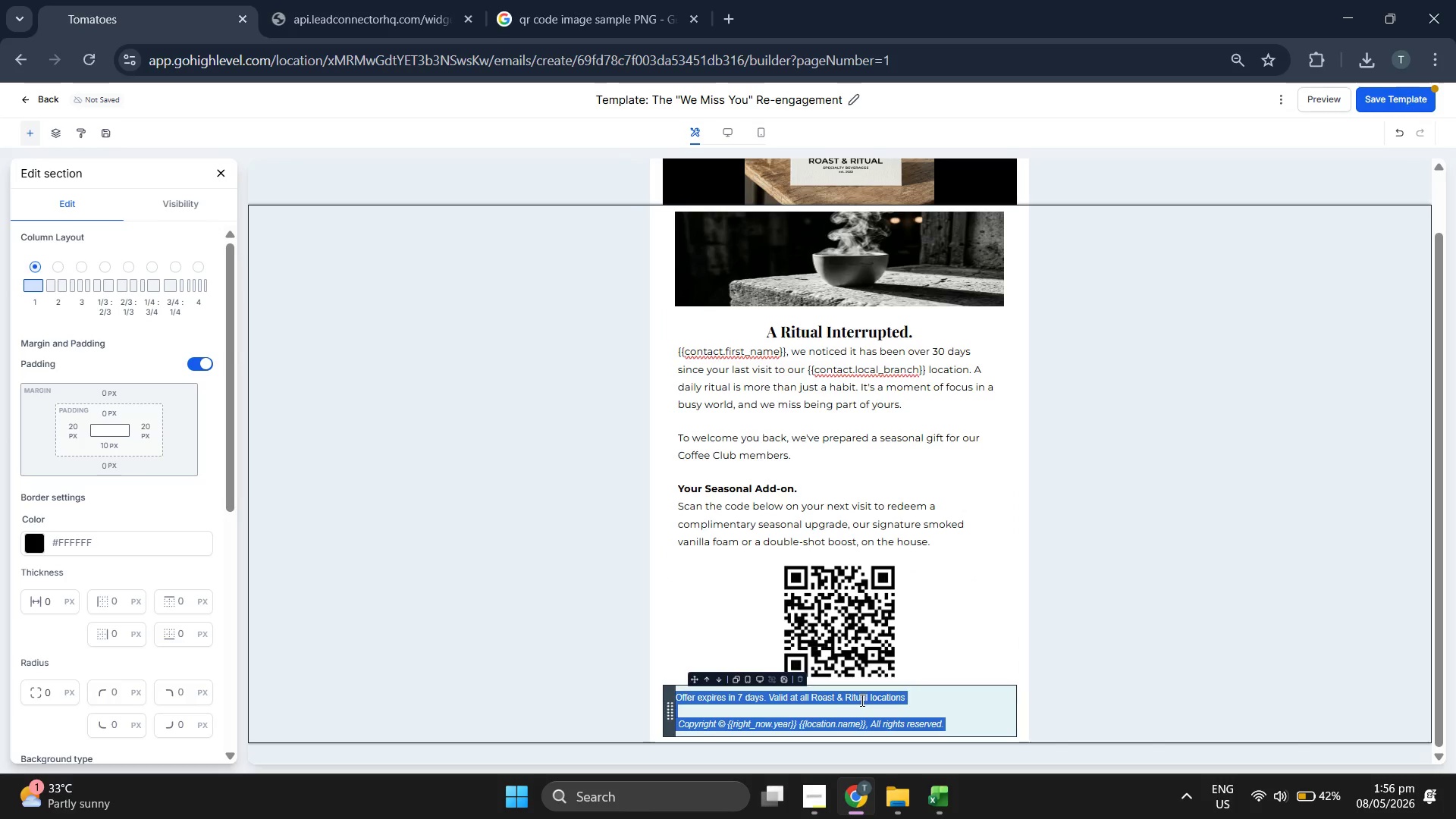 
double_click([855, 703])
 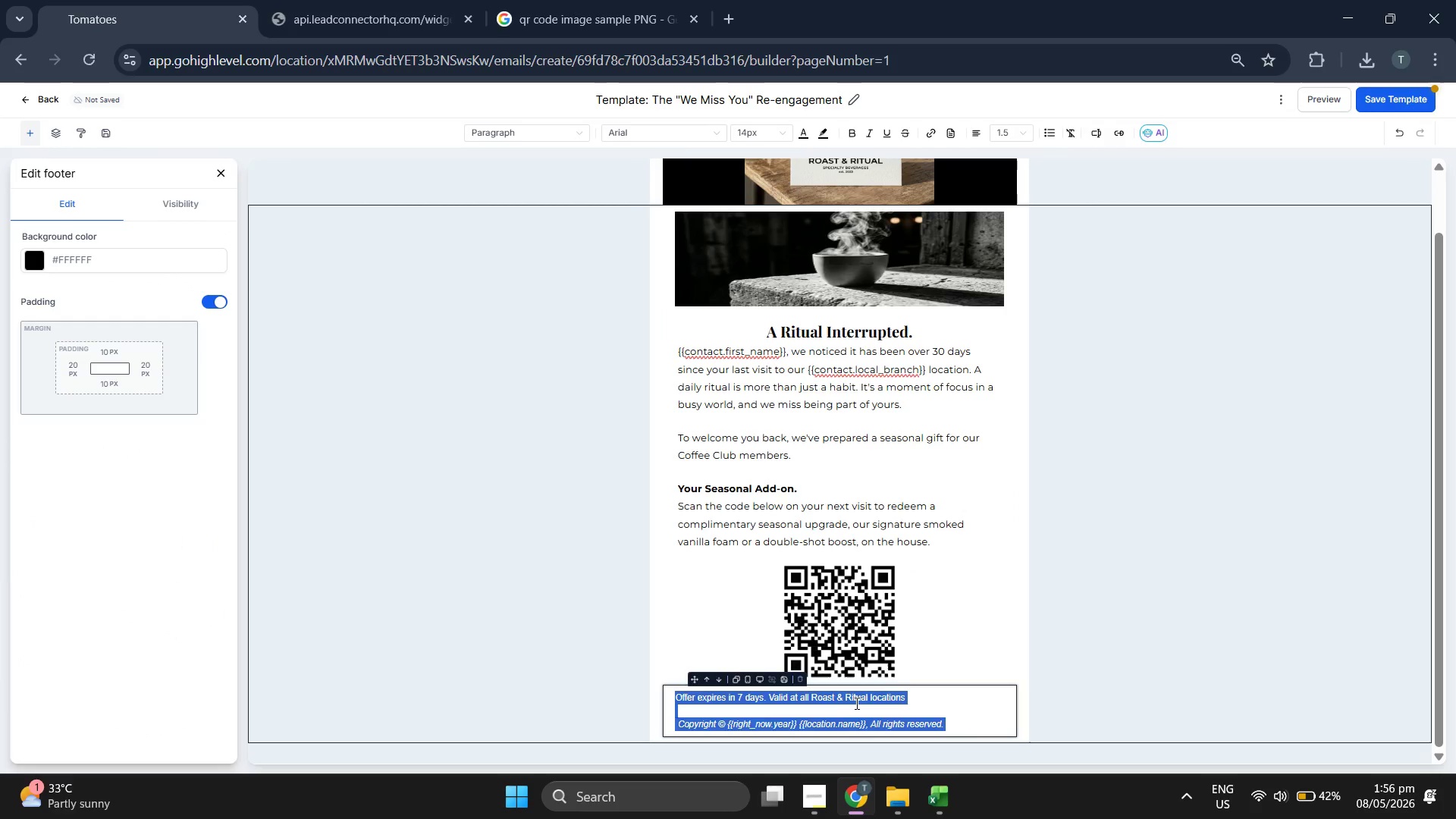 
triple_click([855, 703])
 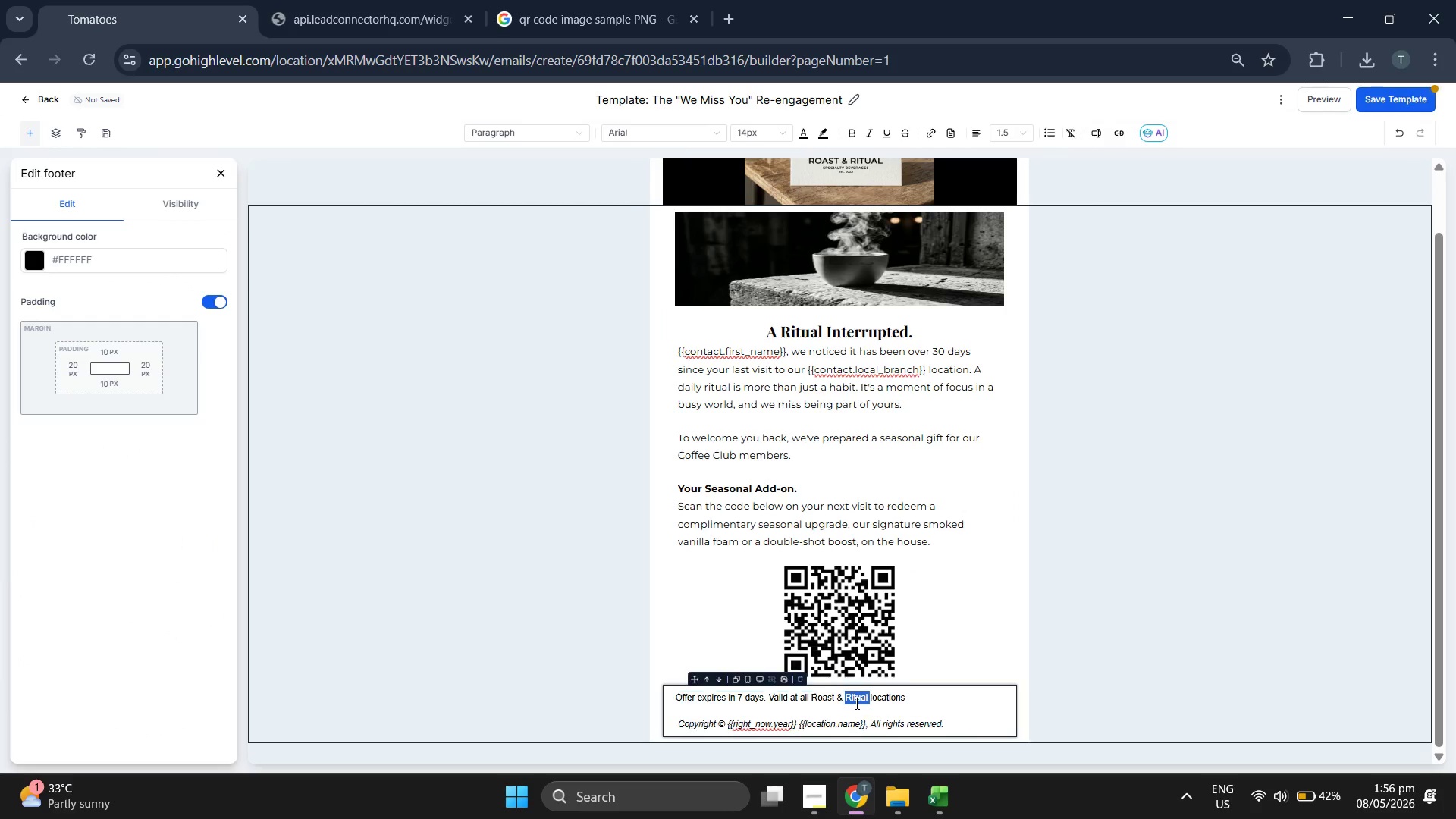 
triple_click([855, 703])
 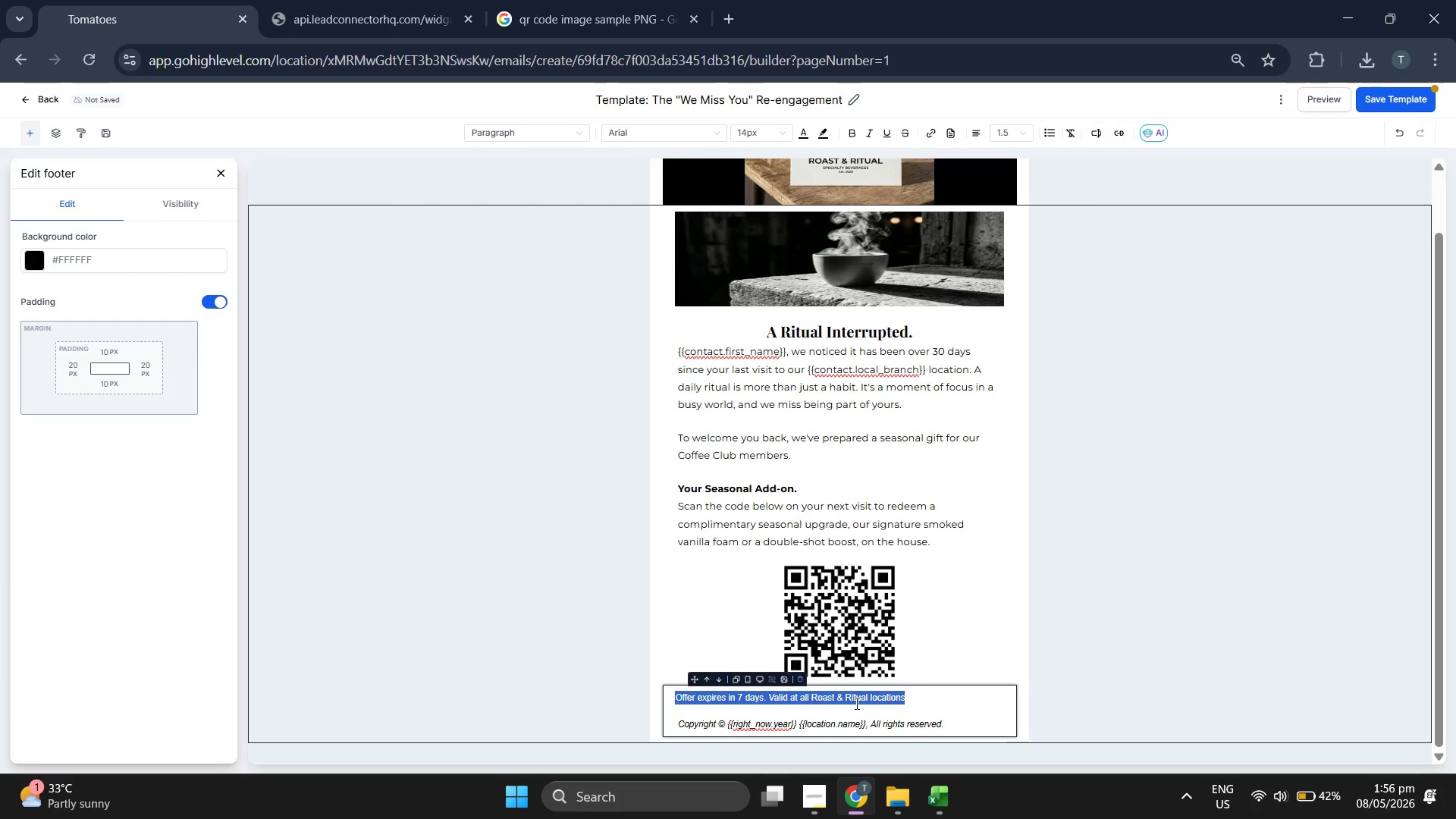 
triple_click([855, 703])